 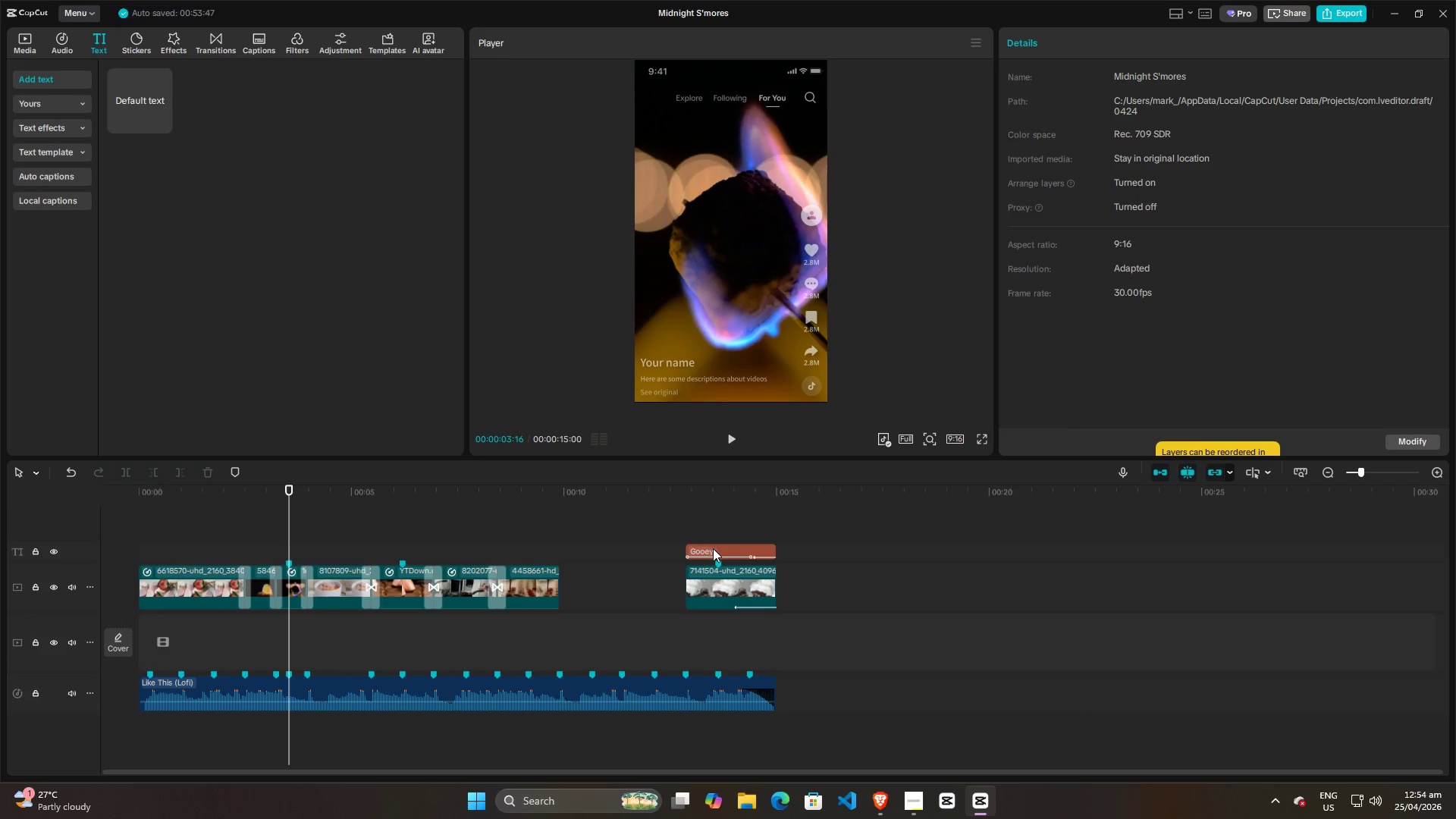 
hold_key(key=AltLeft, duration=1.5)
left_click_drag(start_coordinate=[723, 551], to_coordinate=[318, 548])
 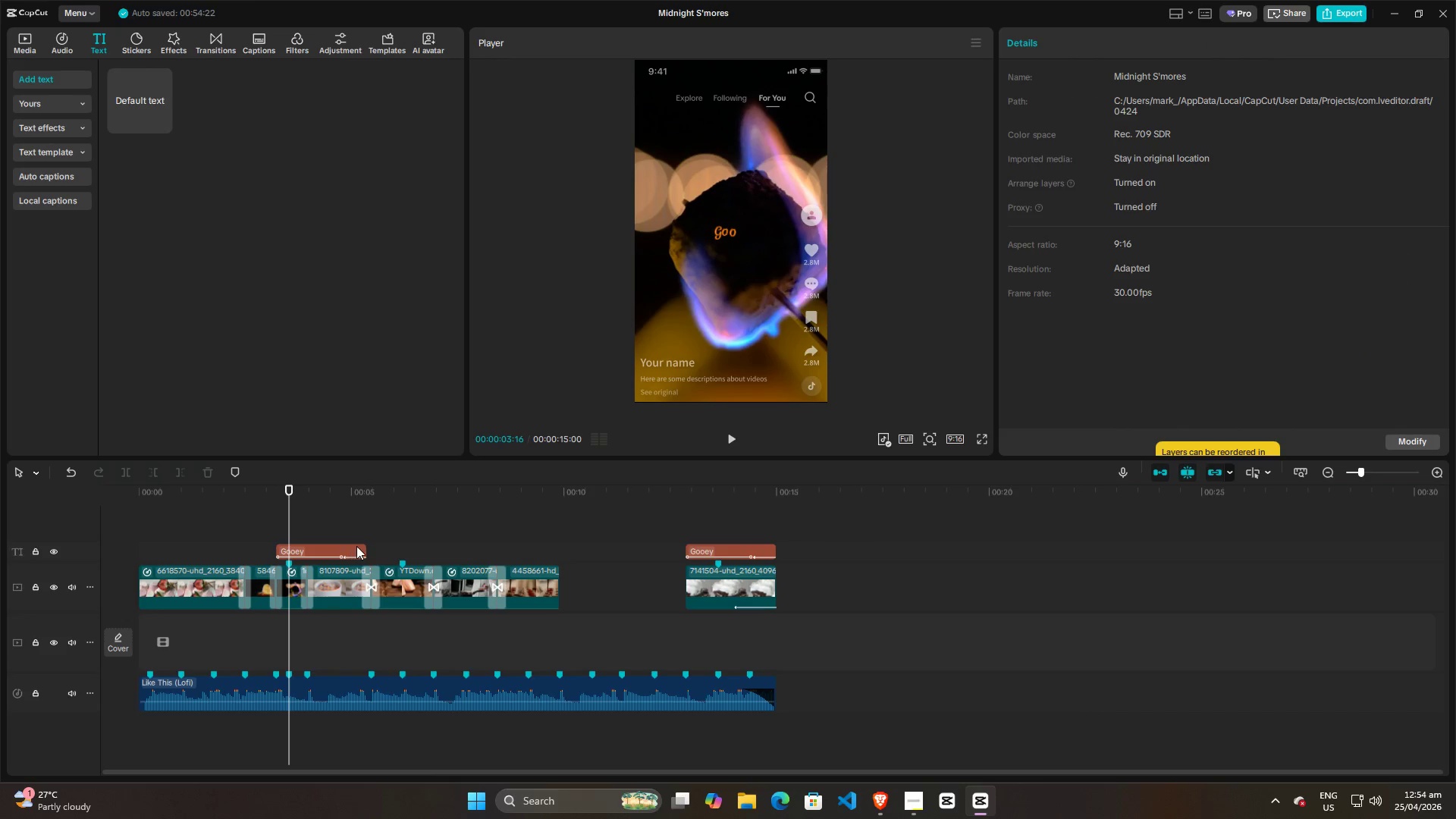 
hold_key(key=AltLeft, duration=1.5)
 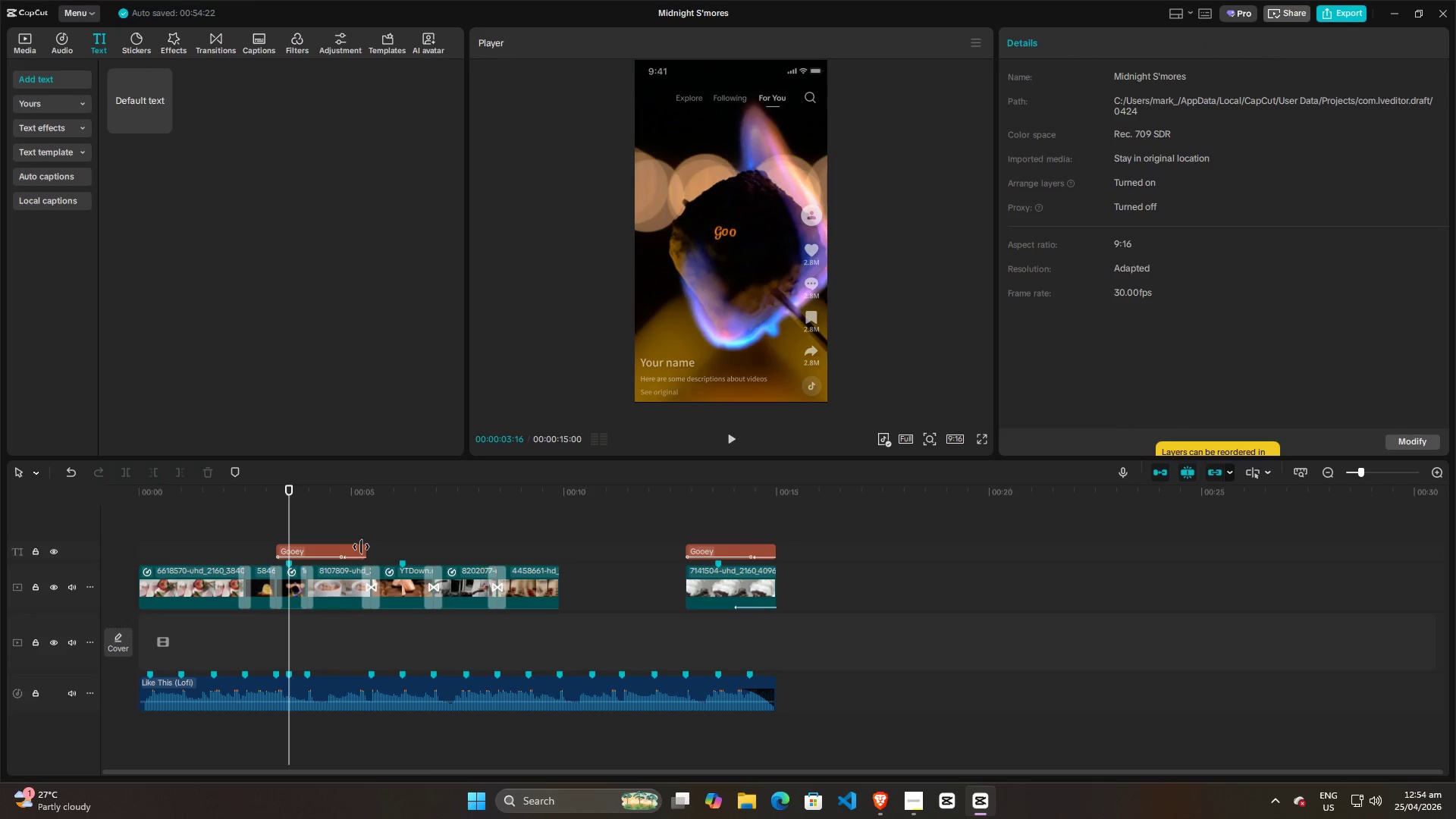 
hold_key(key=AltLeft, duration=0.45)
 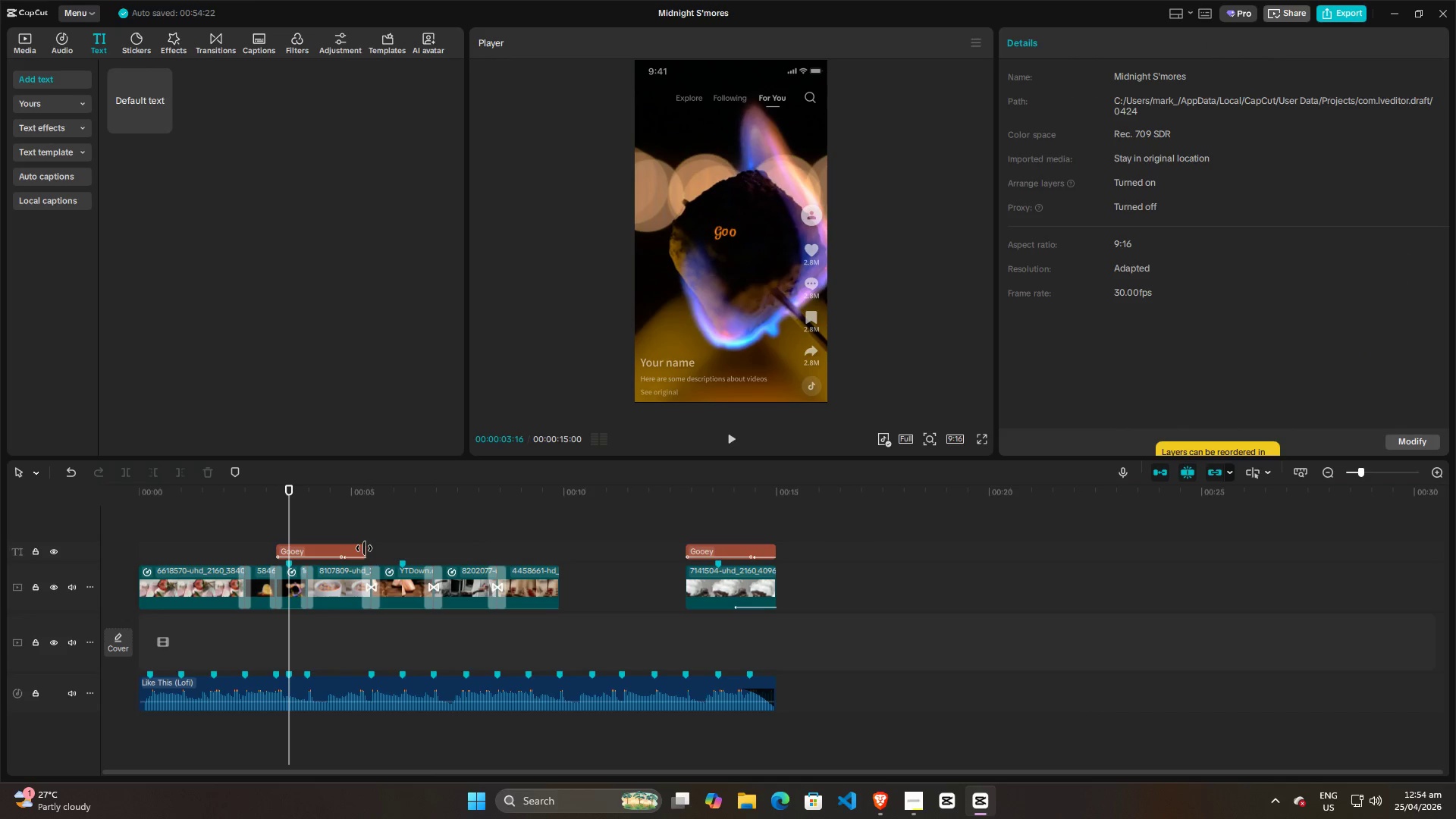 
left_click_drag(start_coordinate=[364, 548], to_coordinate=[308, 551])
 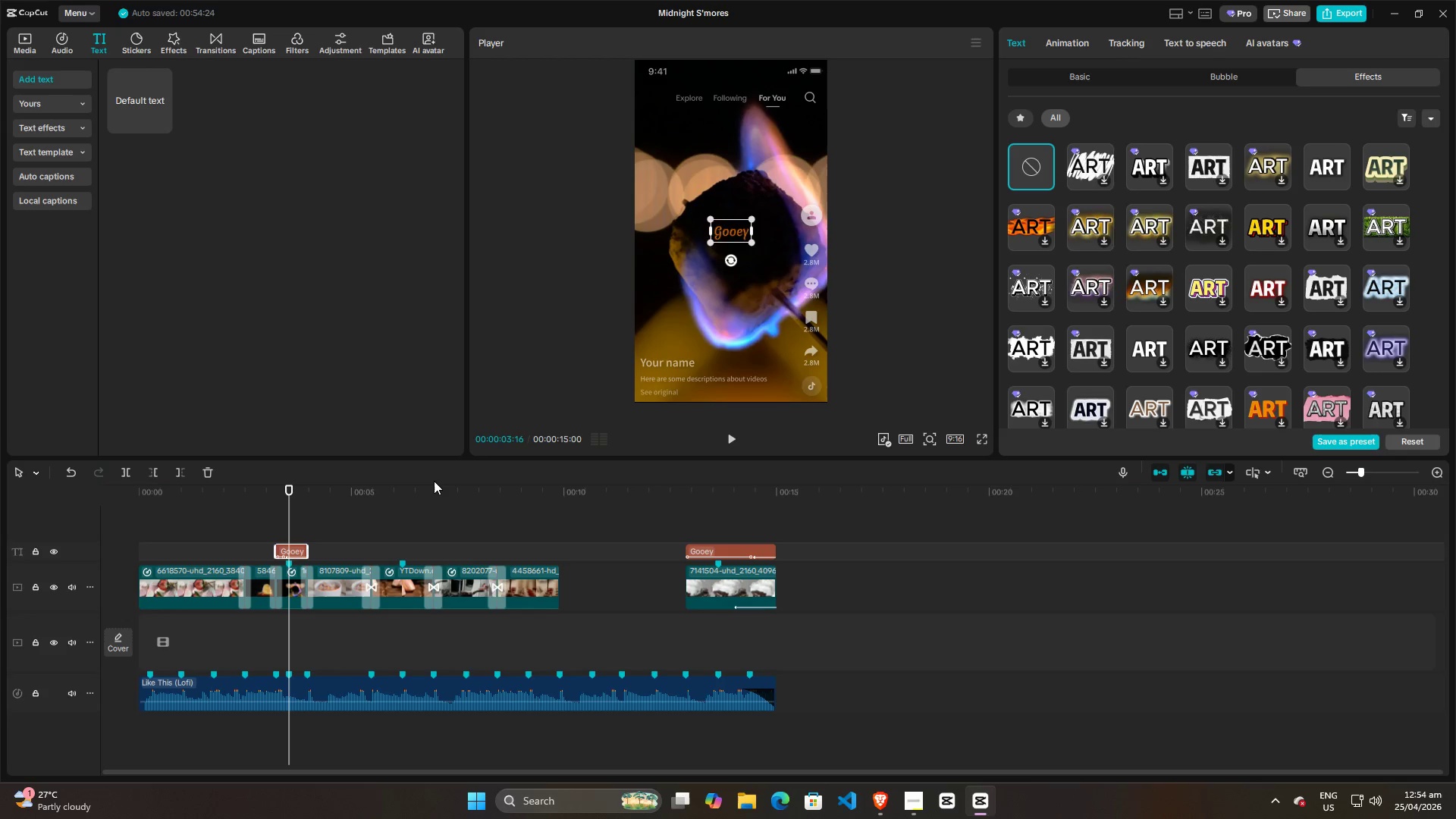 
left_click([269, 520])
 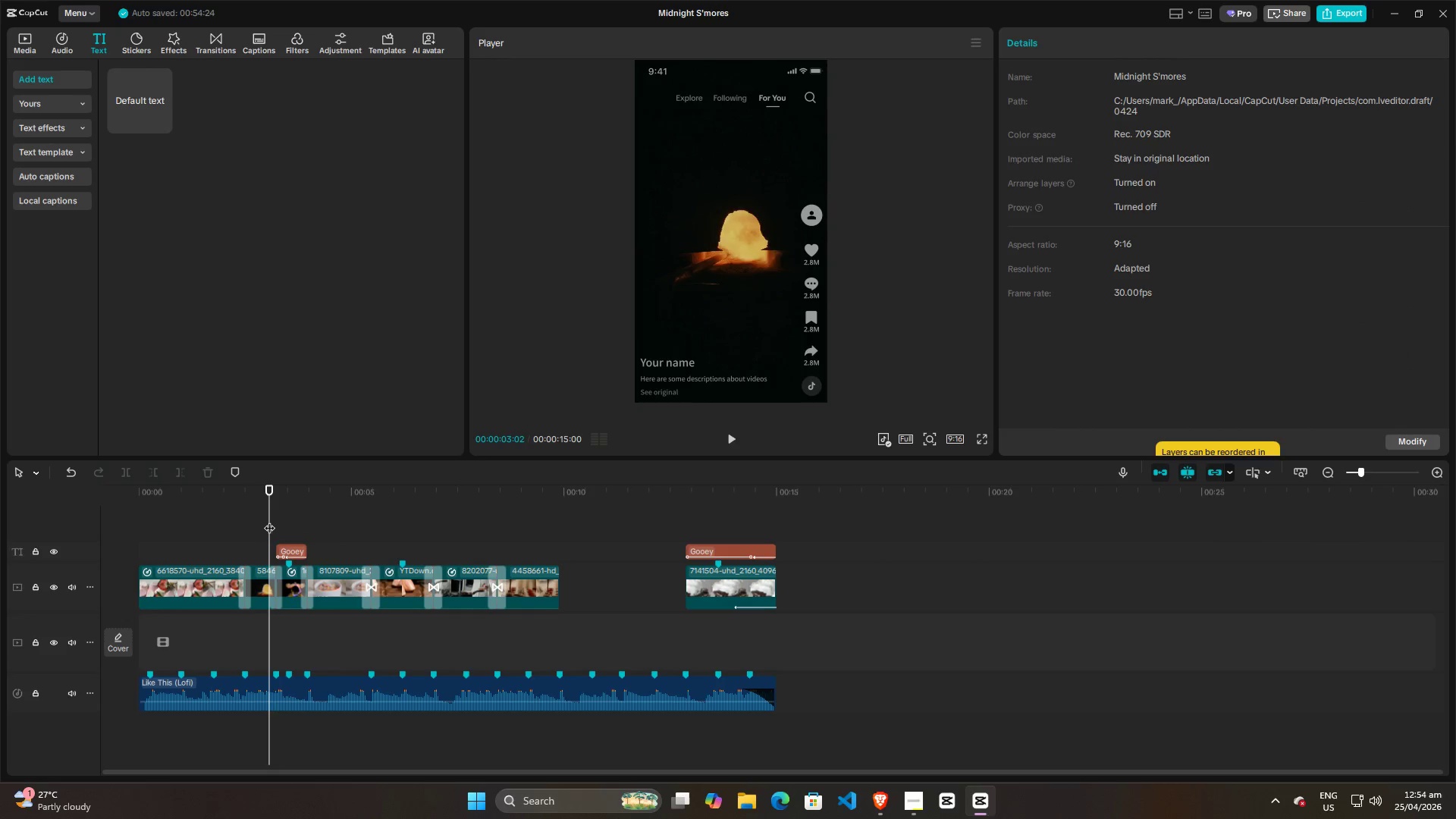 
key(Space)
 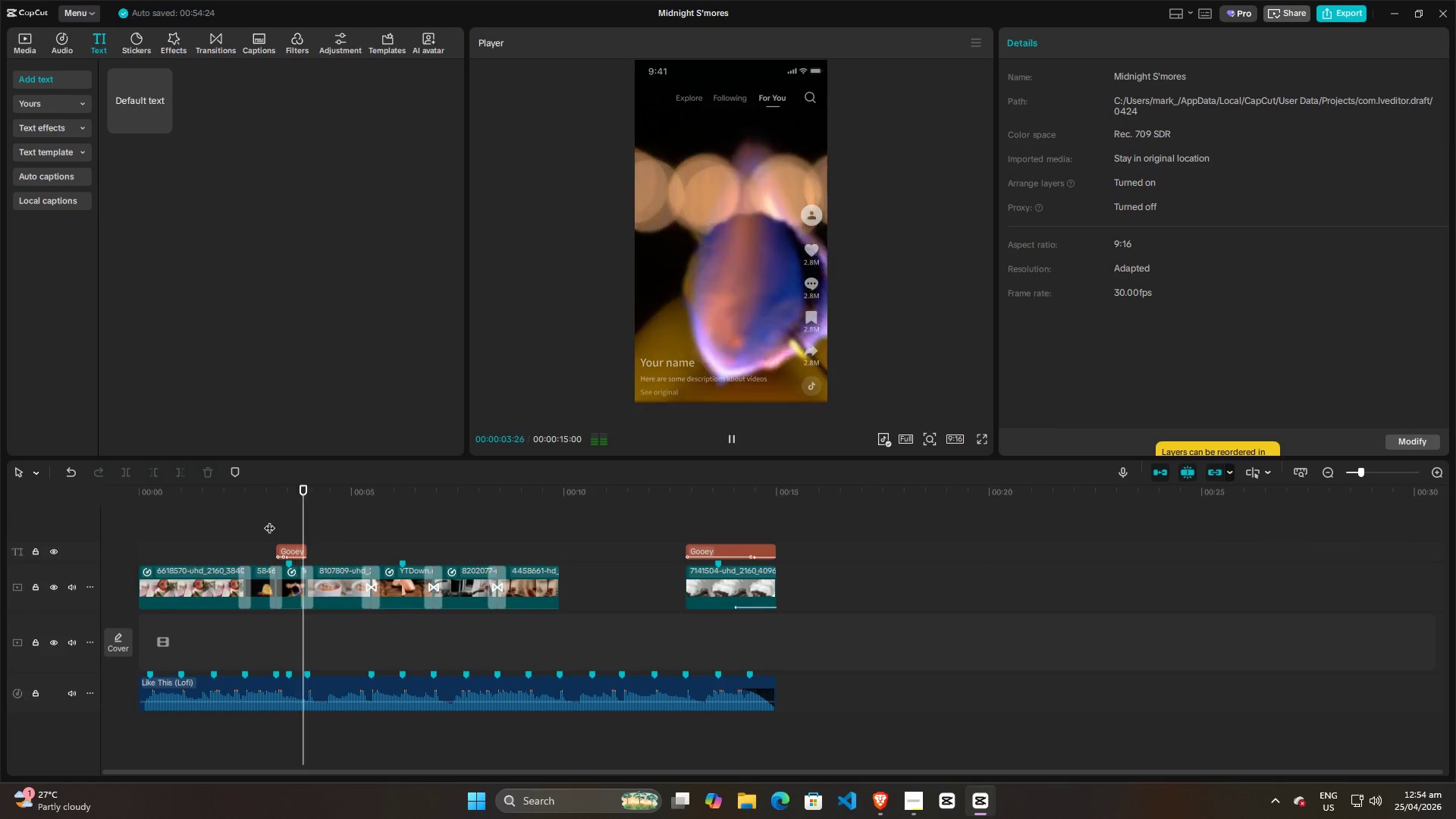 
key(Space)
 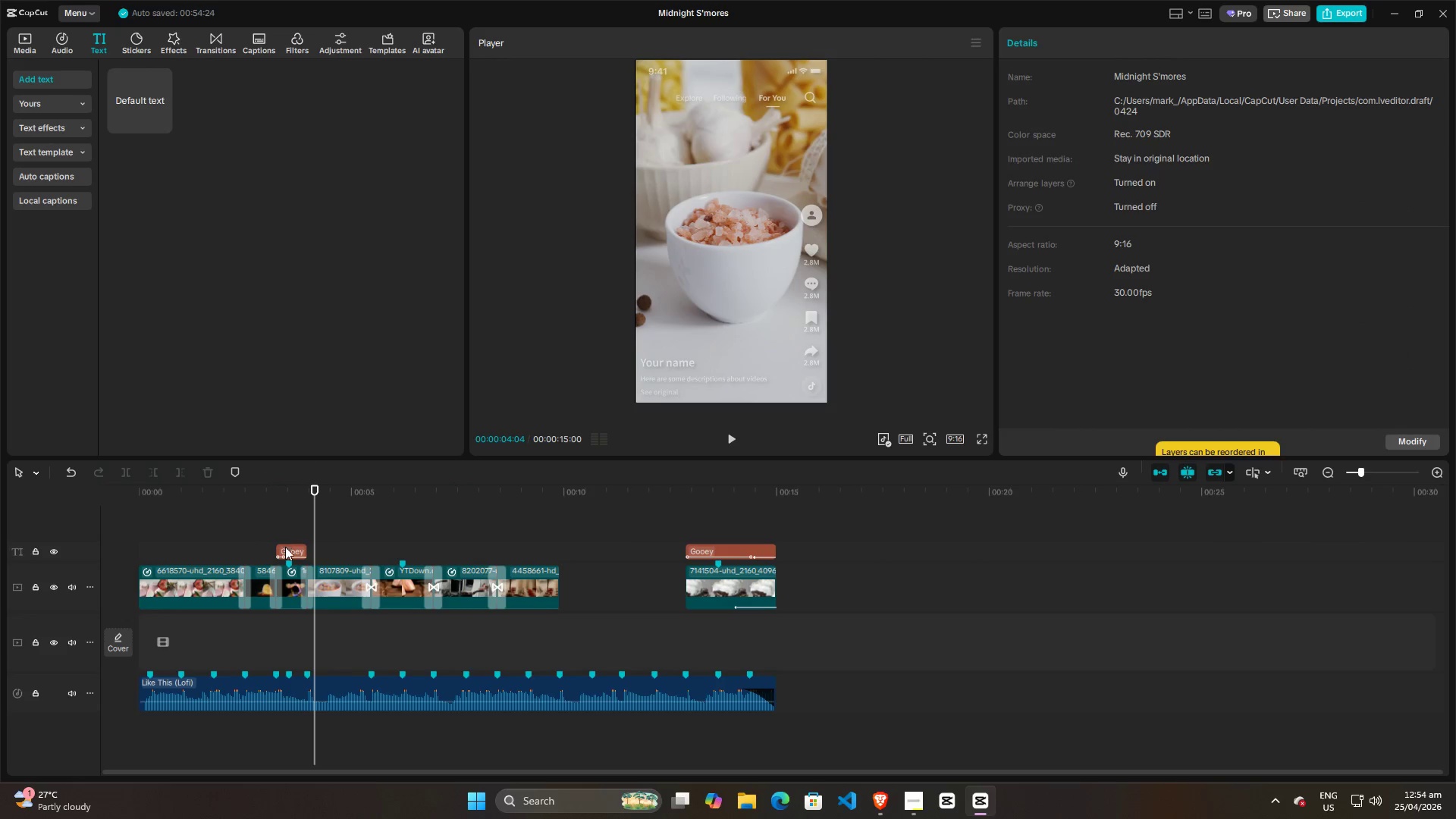 
left_click([287, 551])
 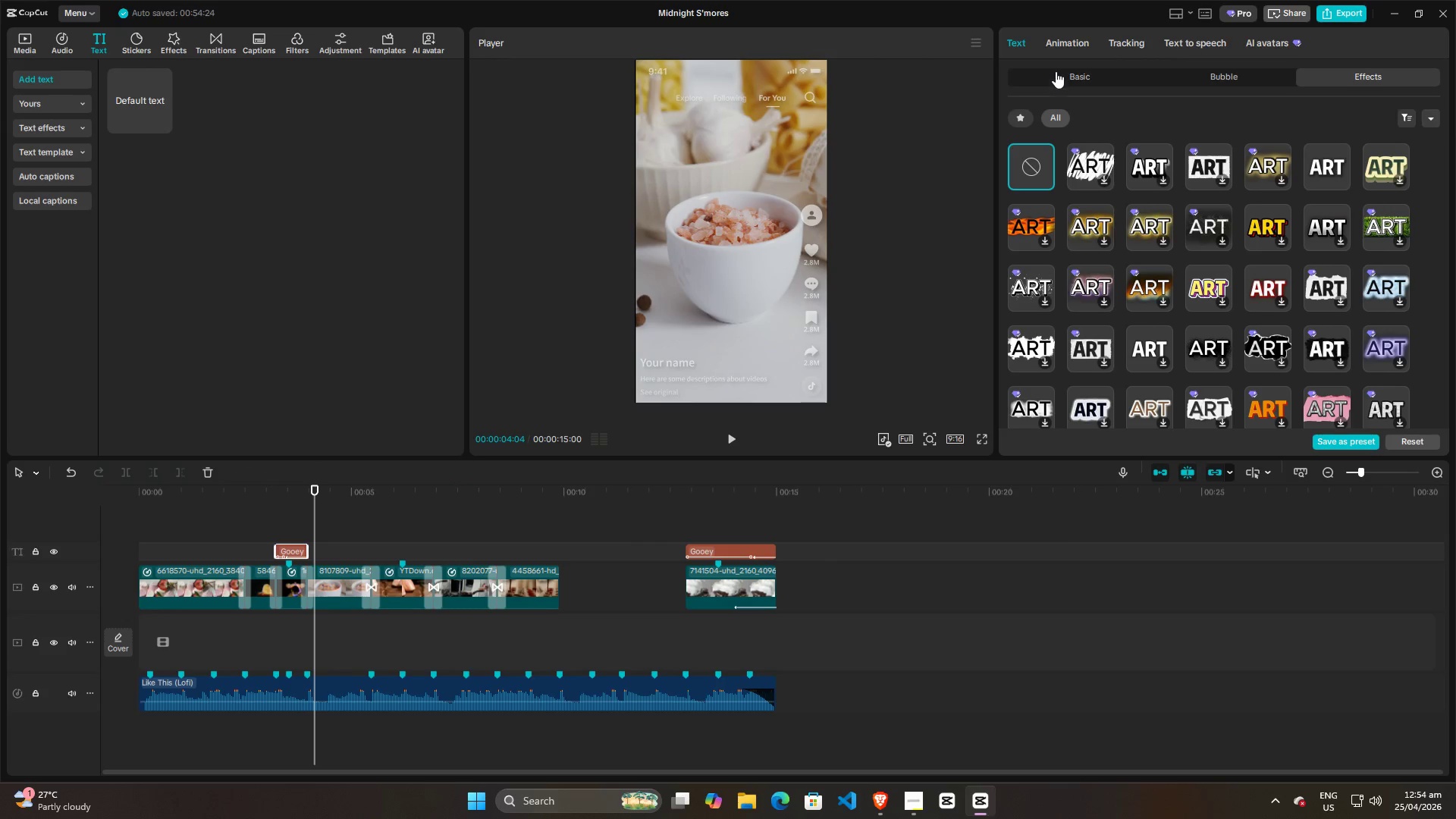 
left_click([1056, 71])
 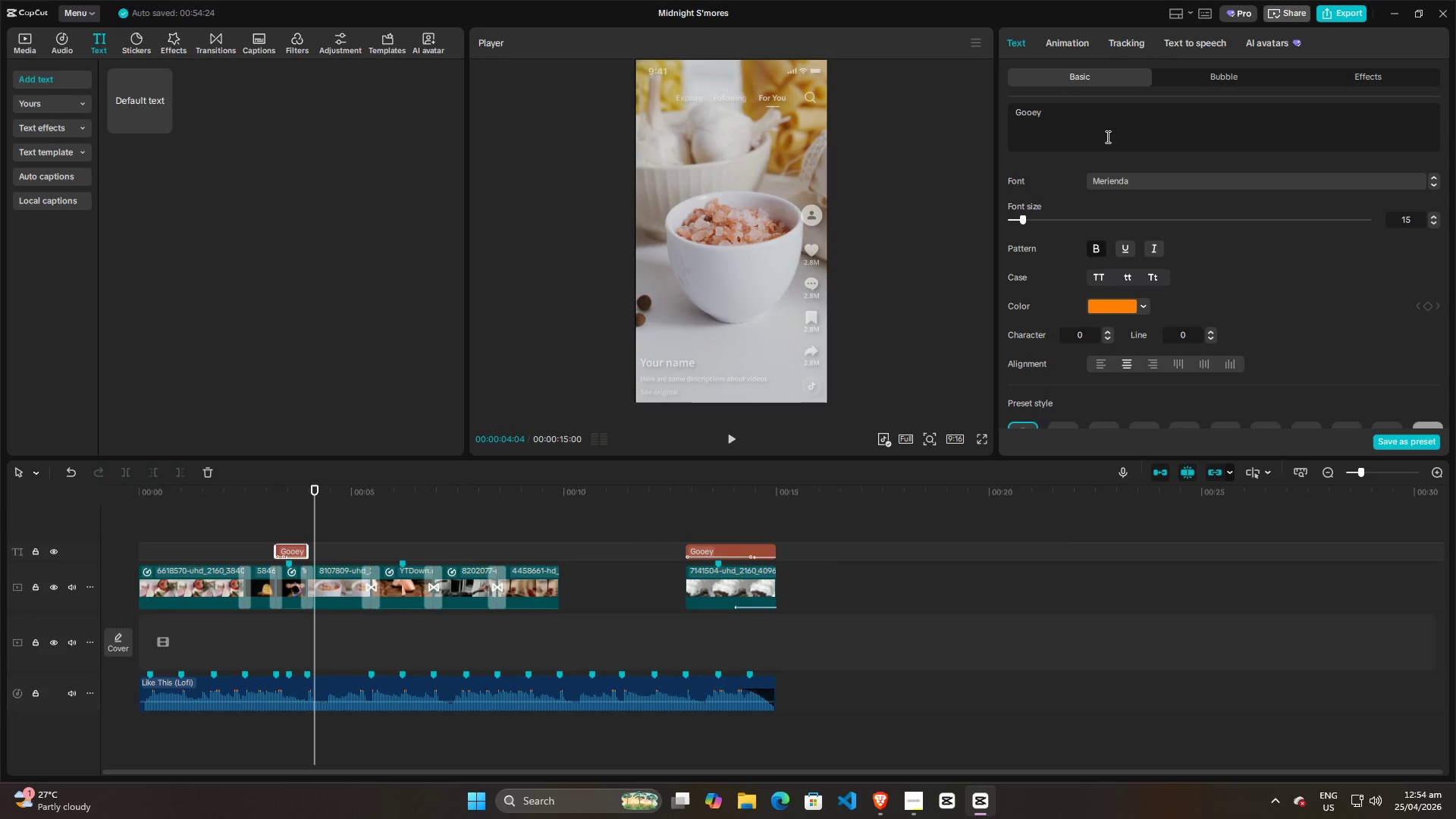 
left_click([1095, 117])
 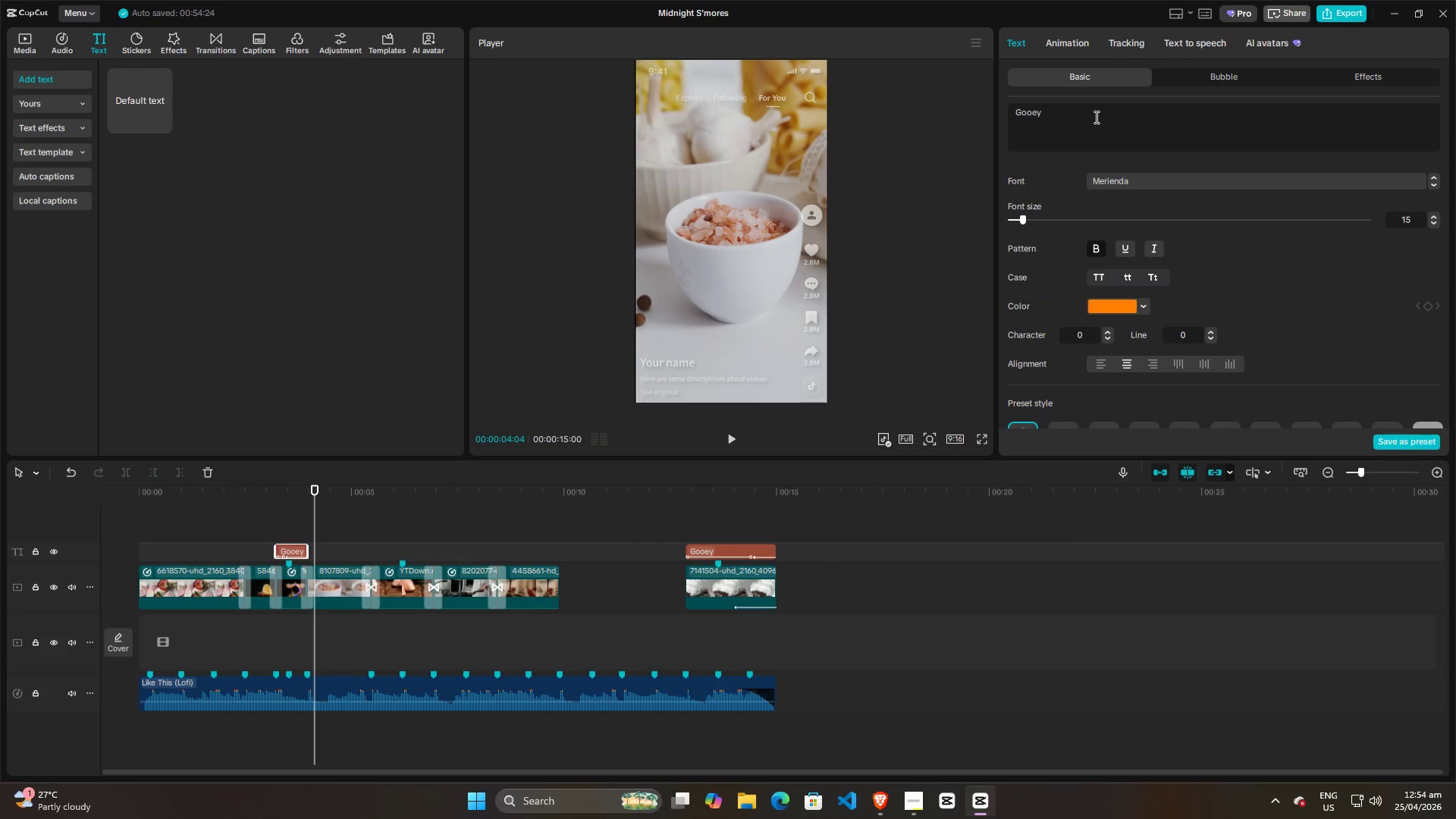 
key(Control+A)
 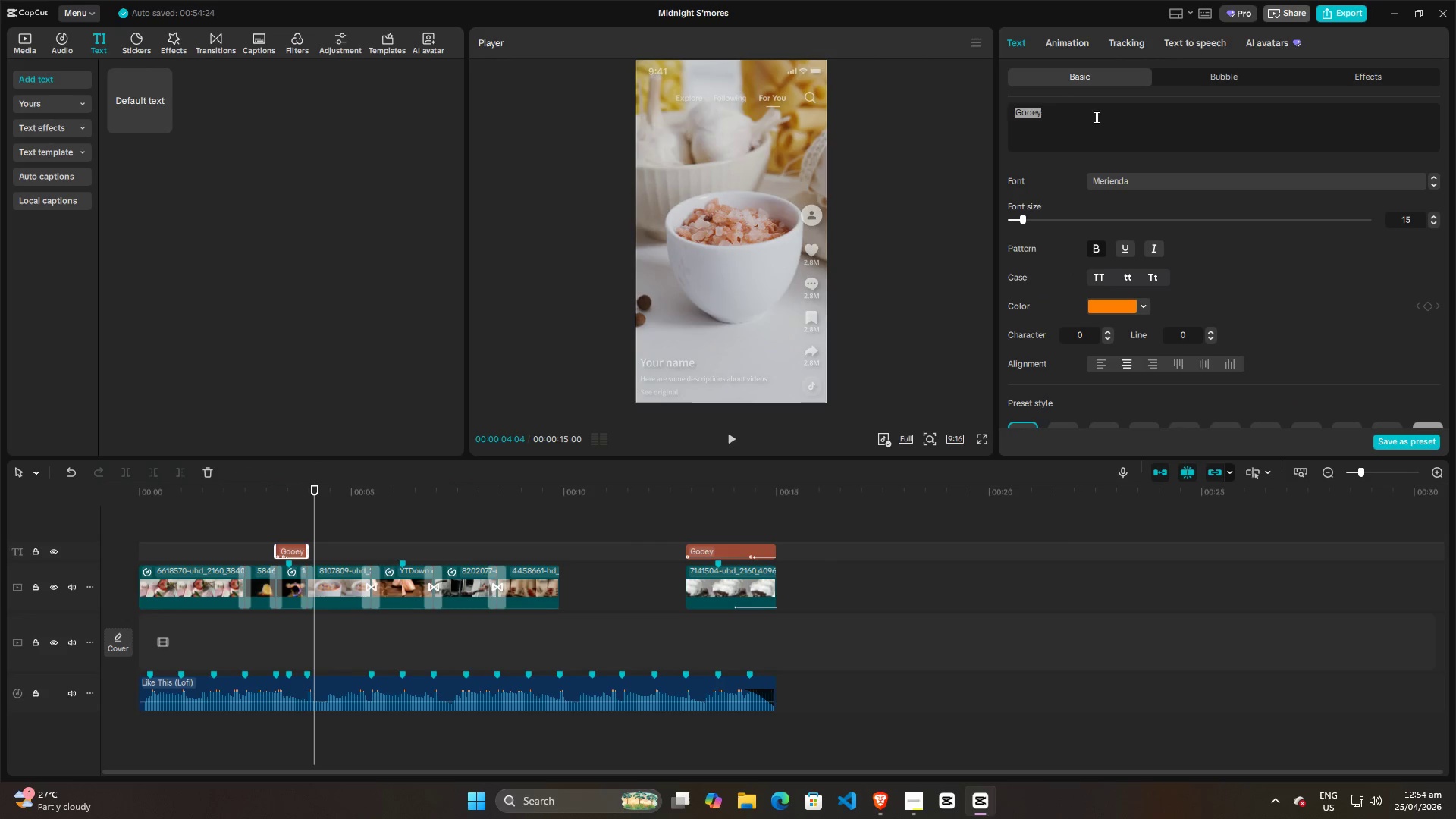 
key(Control+V)
 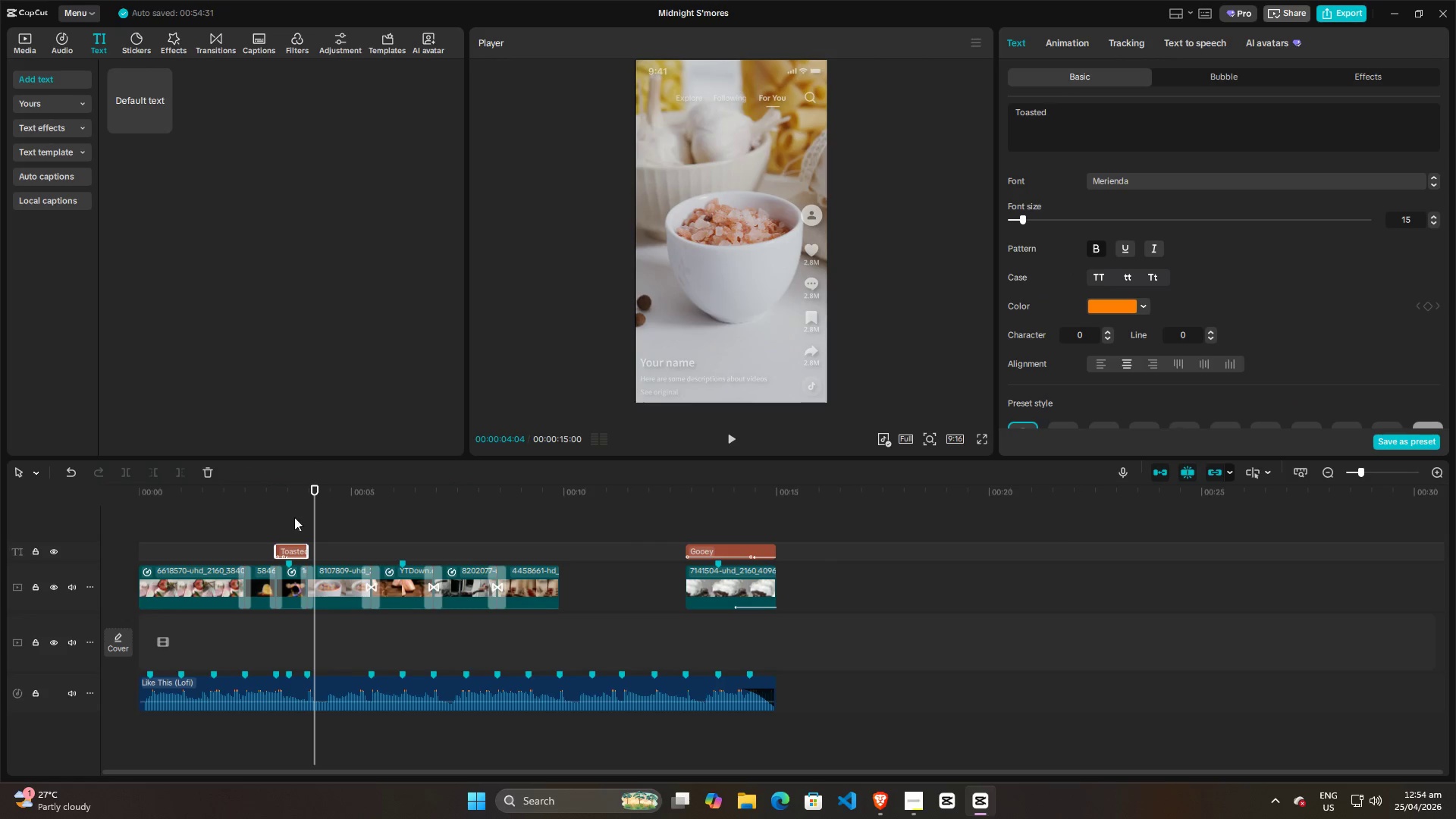 
left_click([276, 523])
 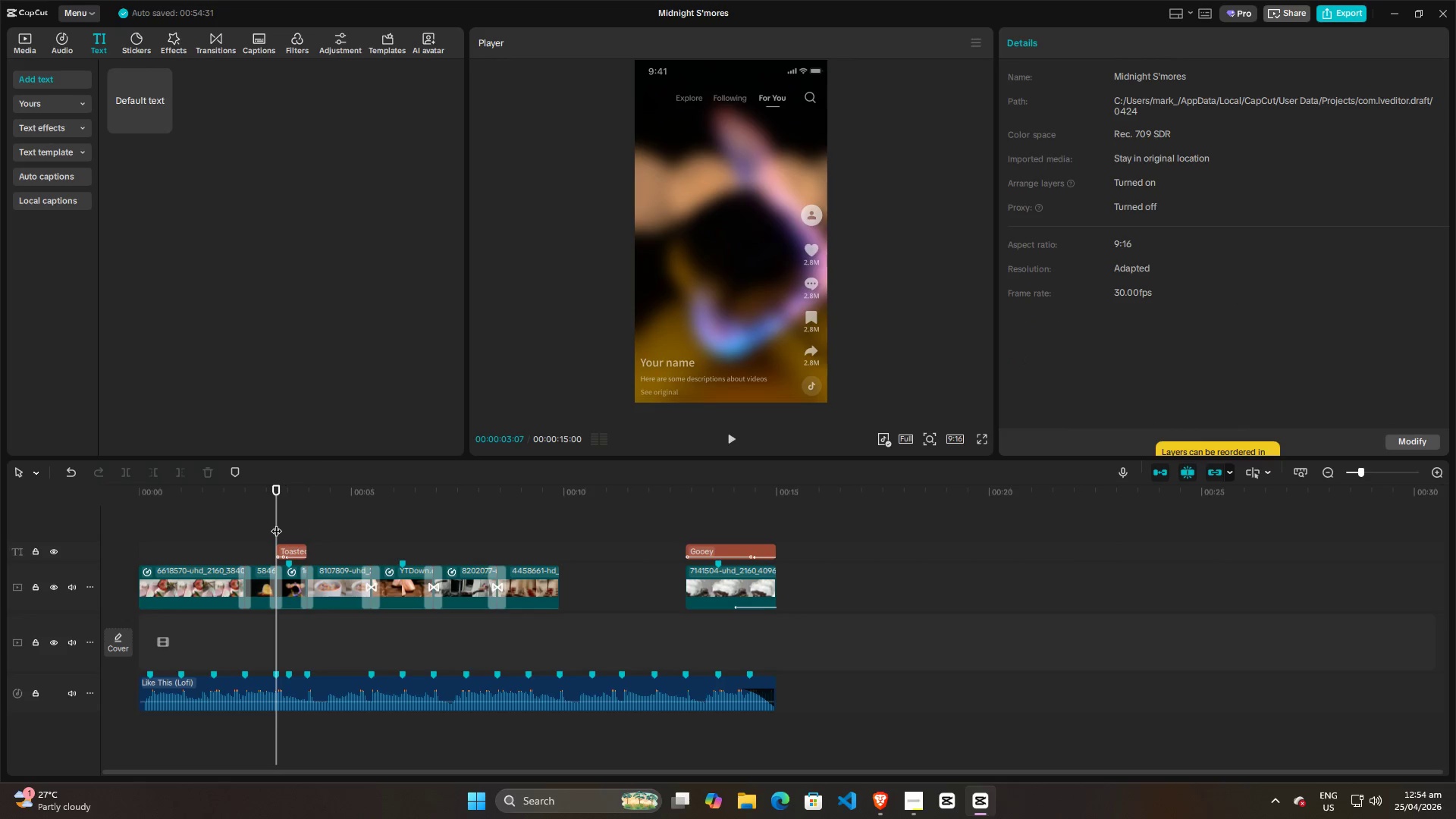 
key(Space)
 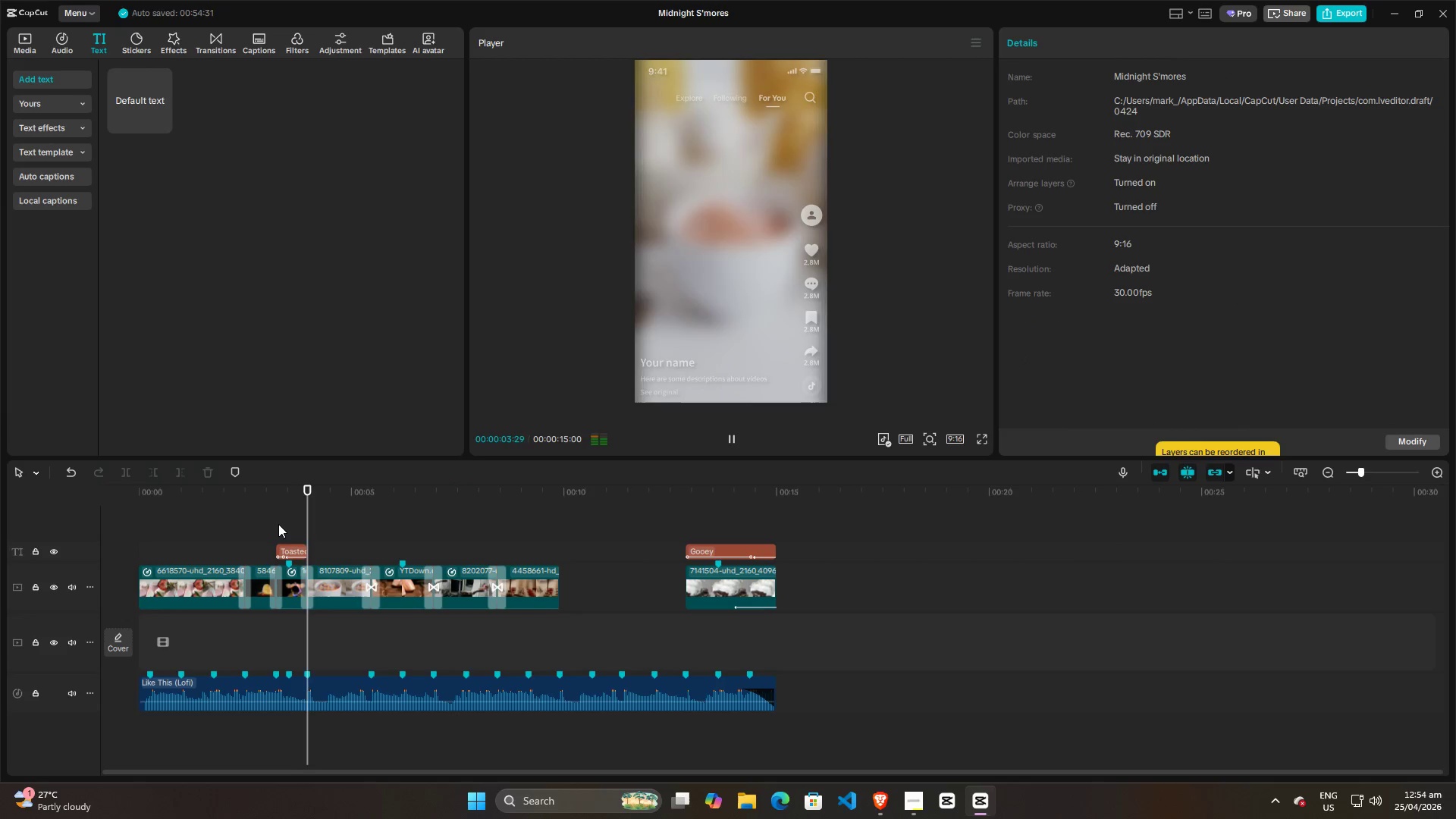 
key(Space)
 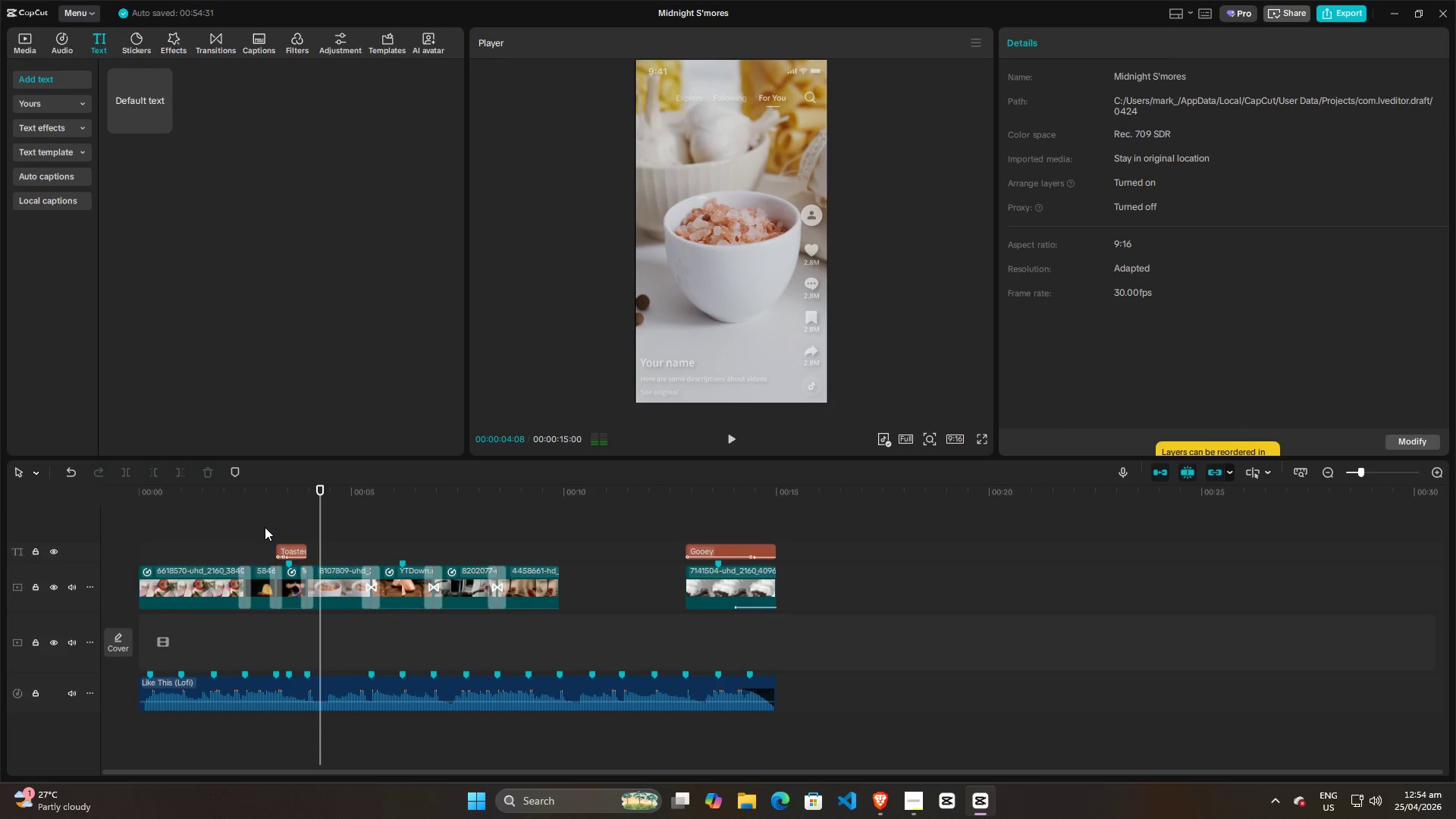 
left_click([265, 527])
 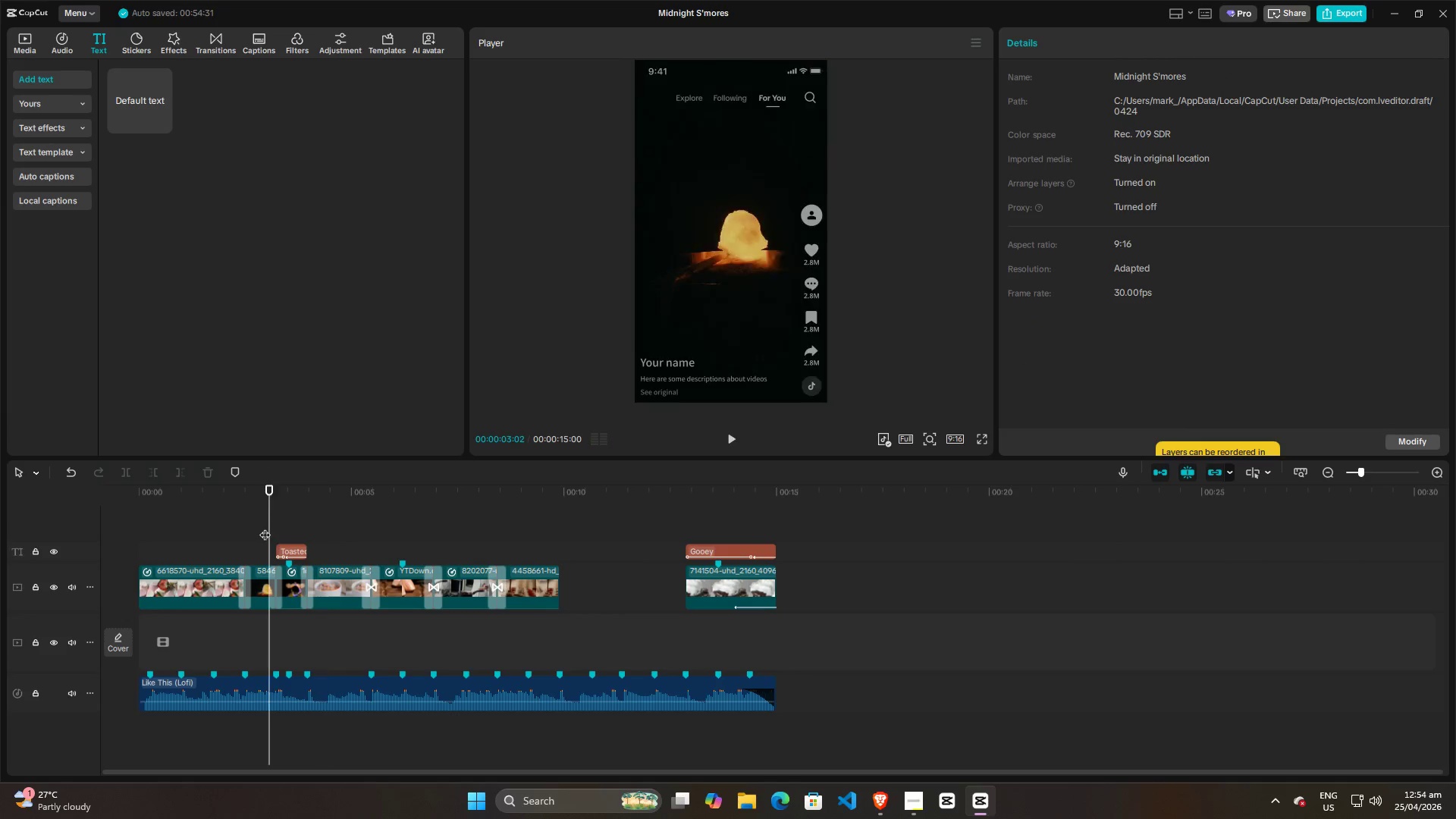 
key(Space)
 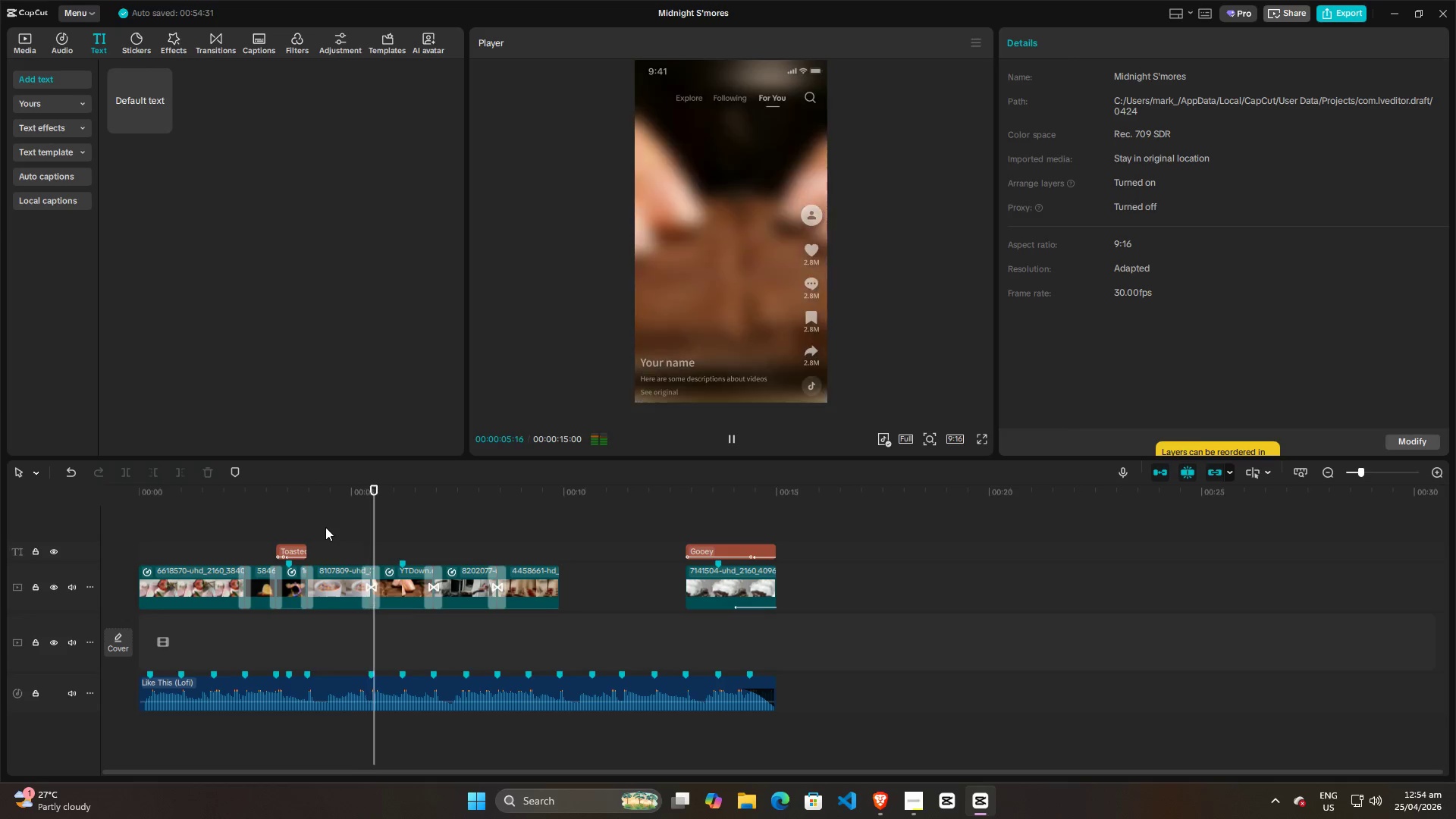 
left_click([271, 519])
 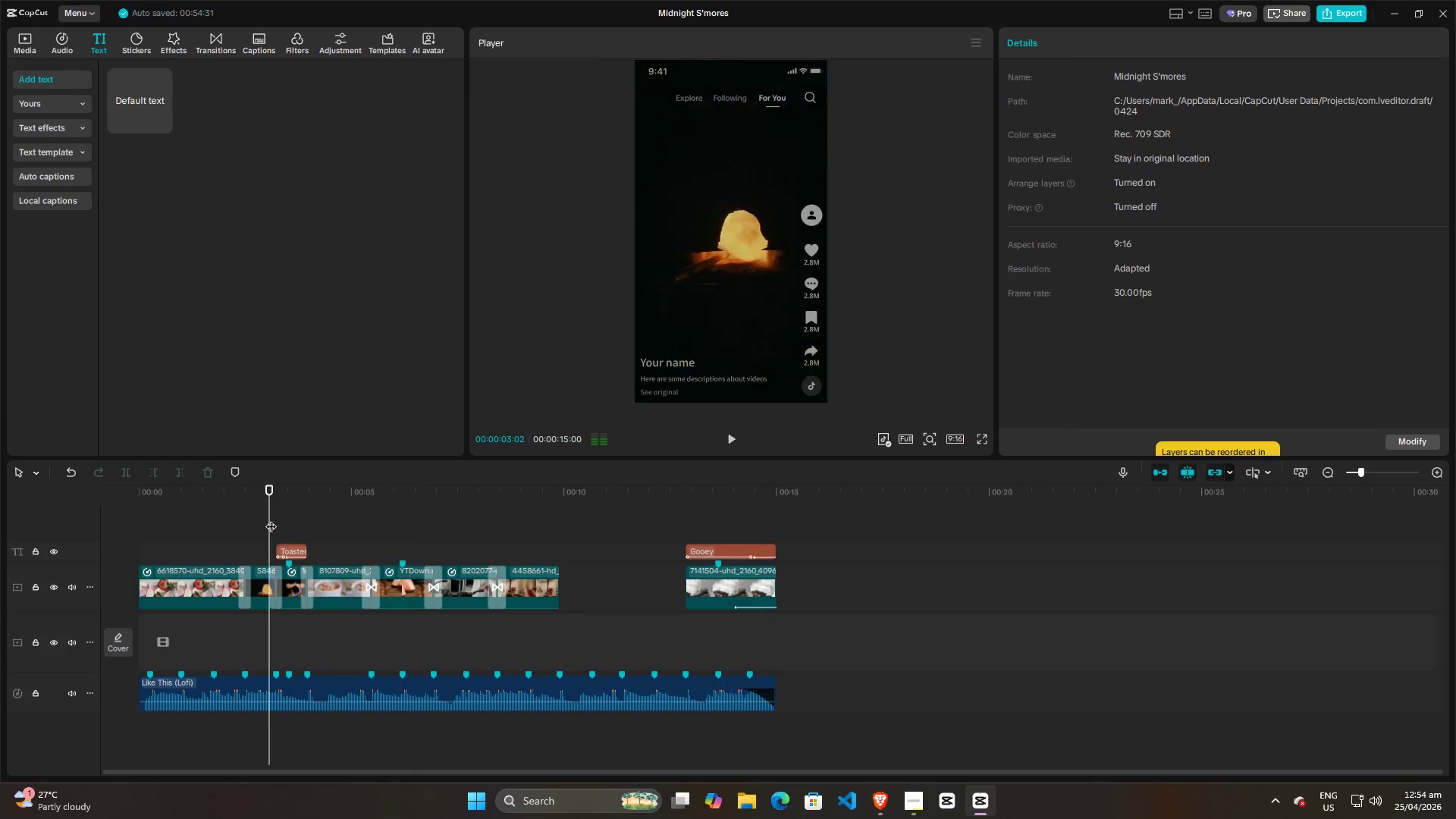 
key(Space)
 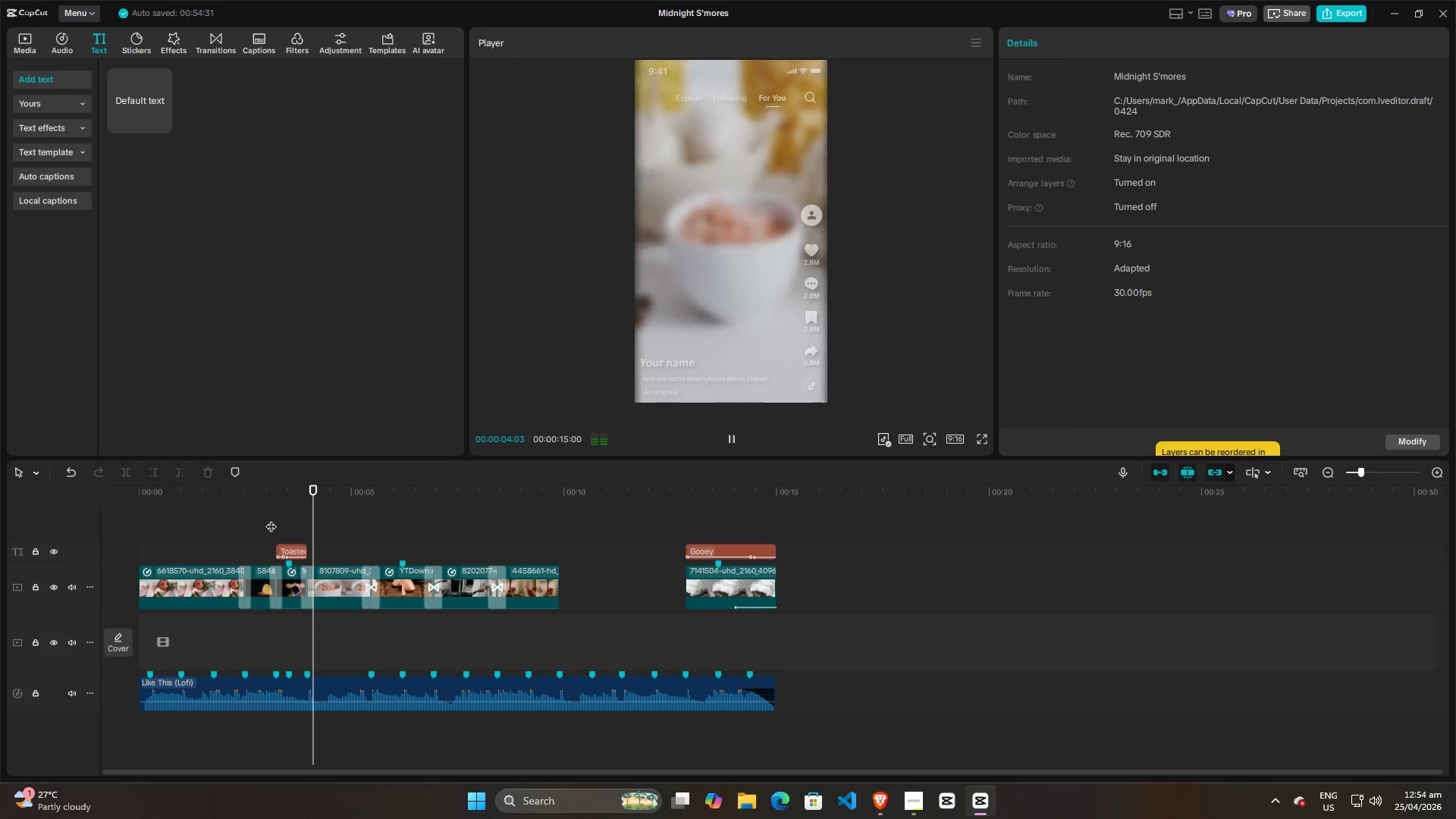 
key(Space)
 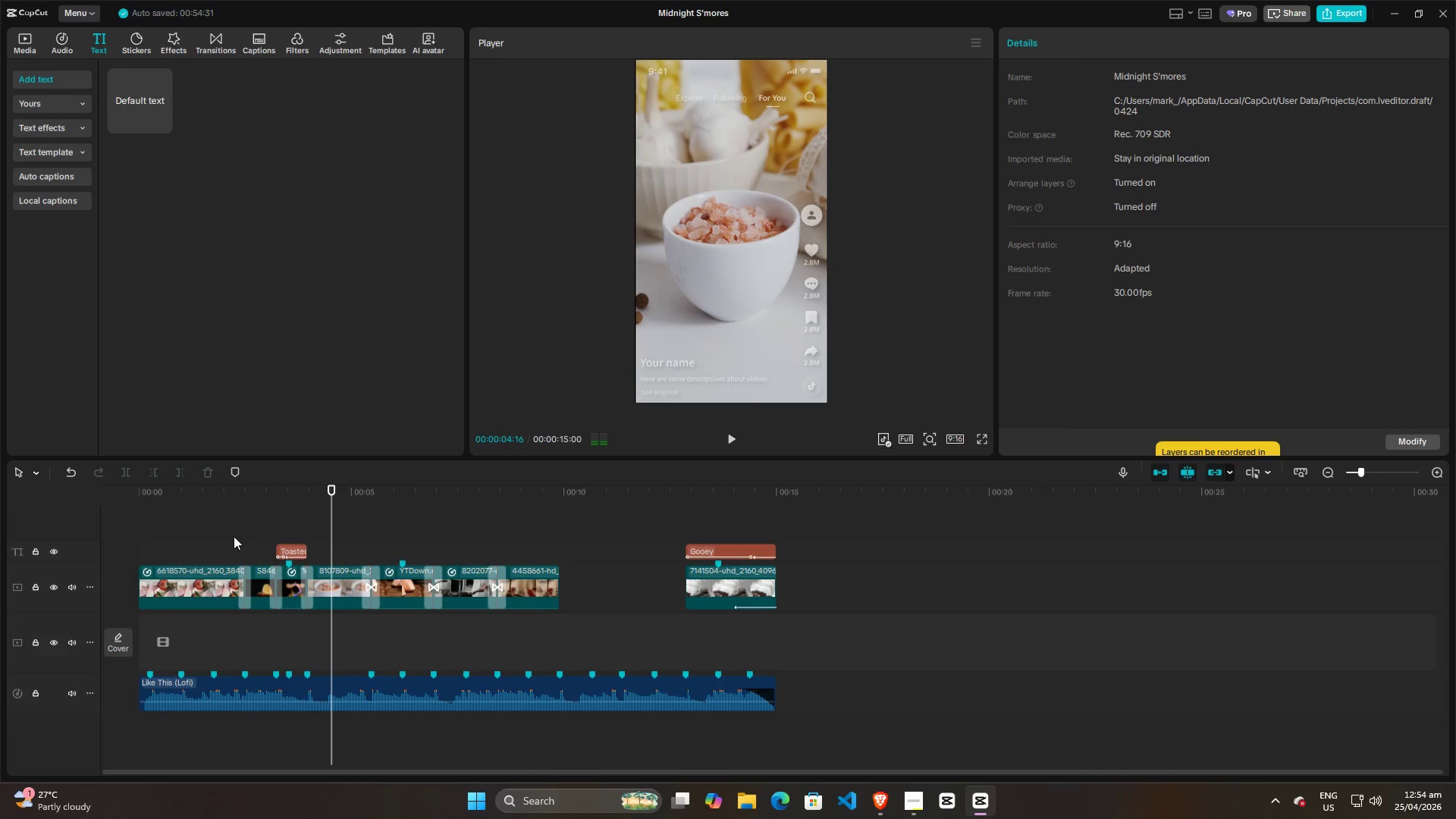 
left_click([234, 536])
 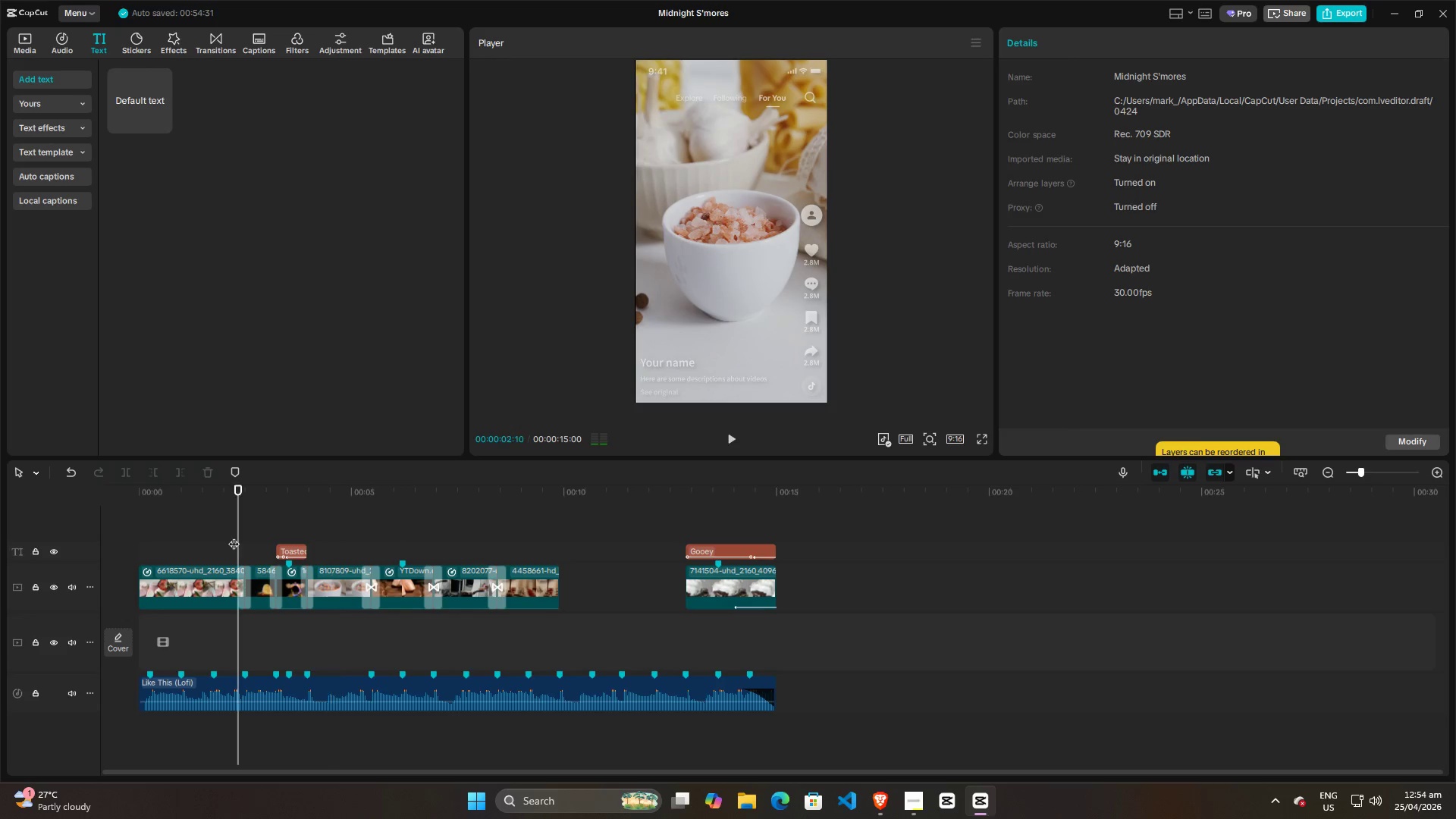 
key(Space)
 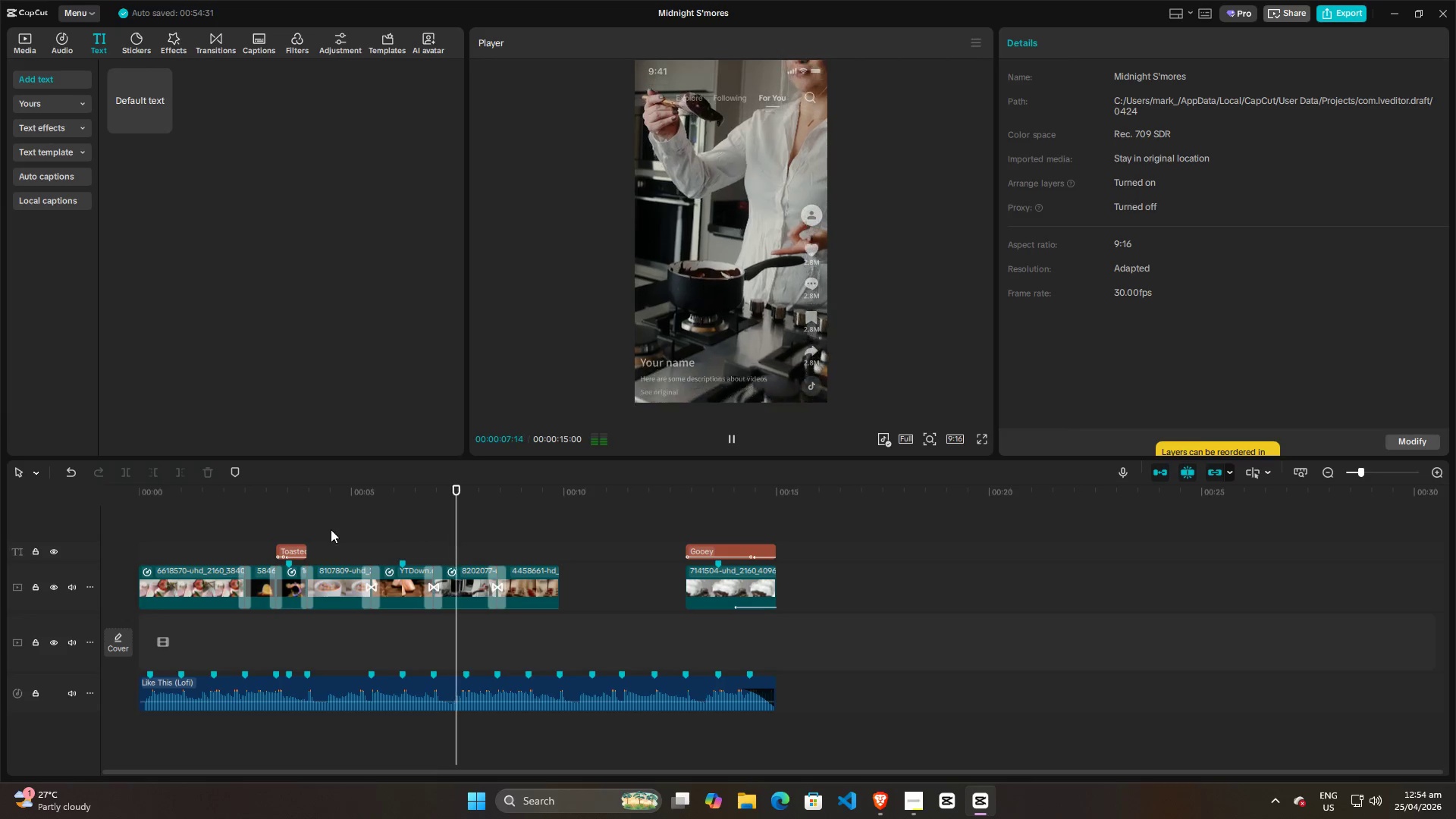 
wait(6.89)
 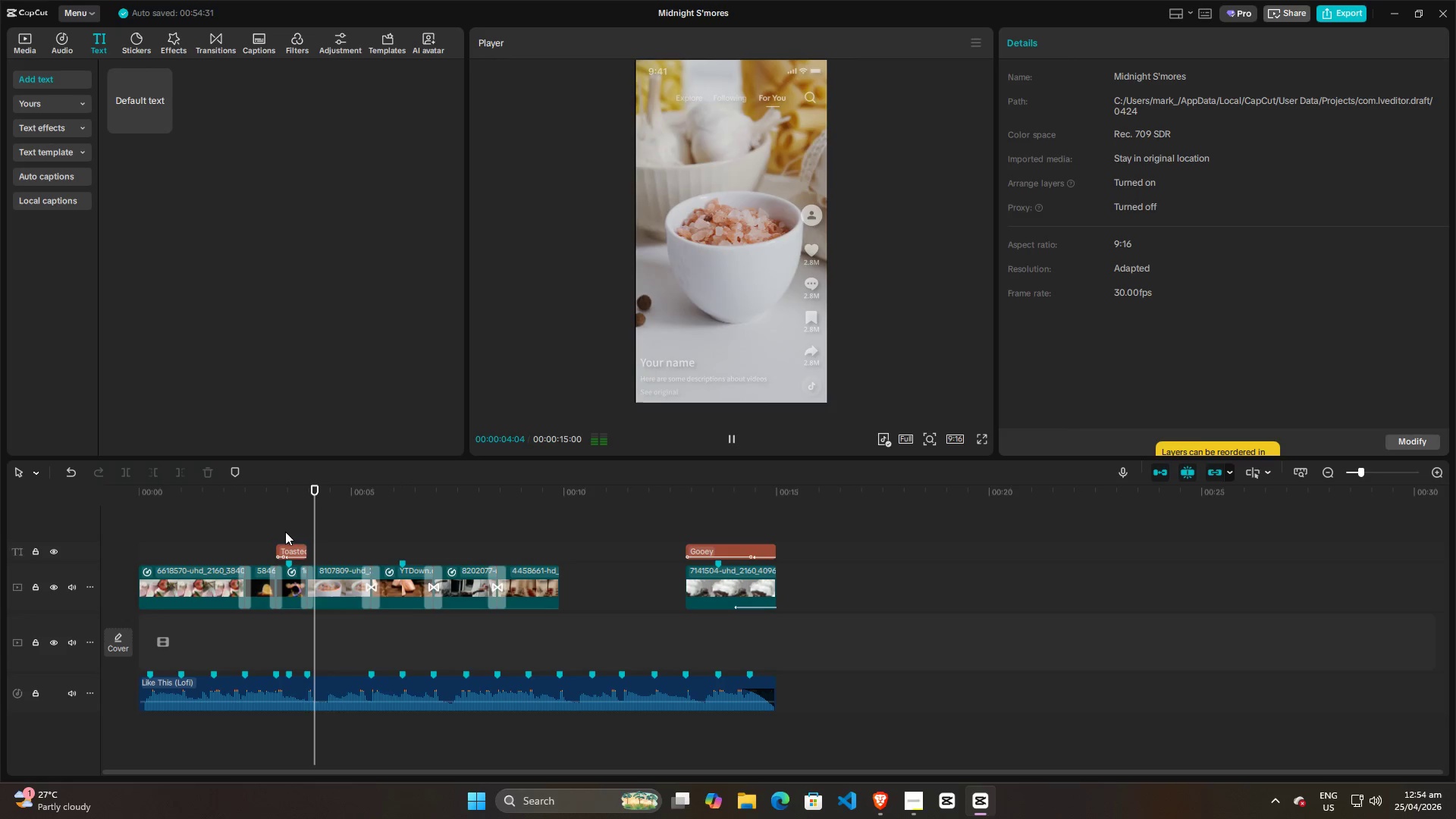 
key(Space)
 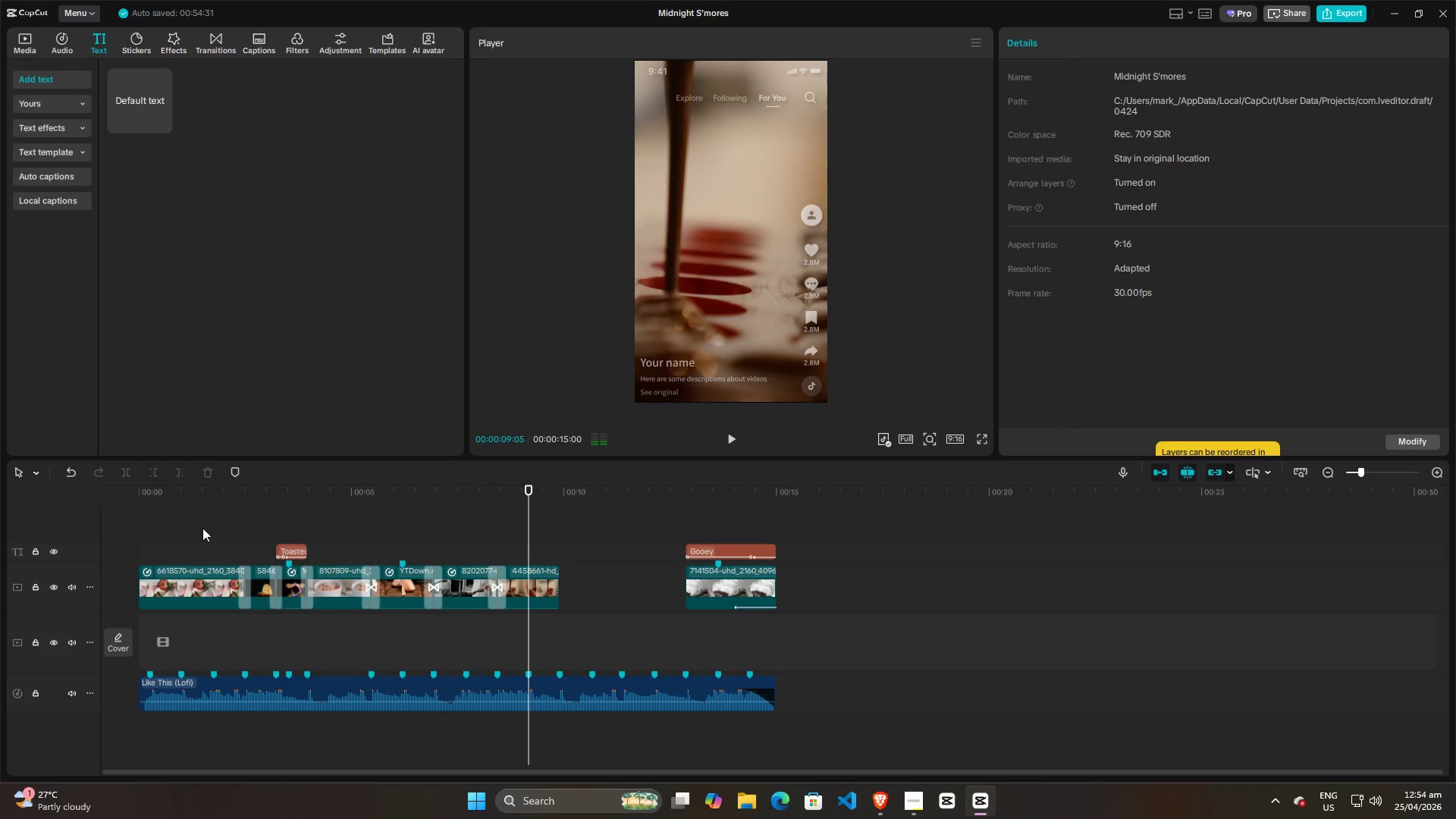 
left_click([192, 528])
 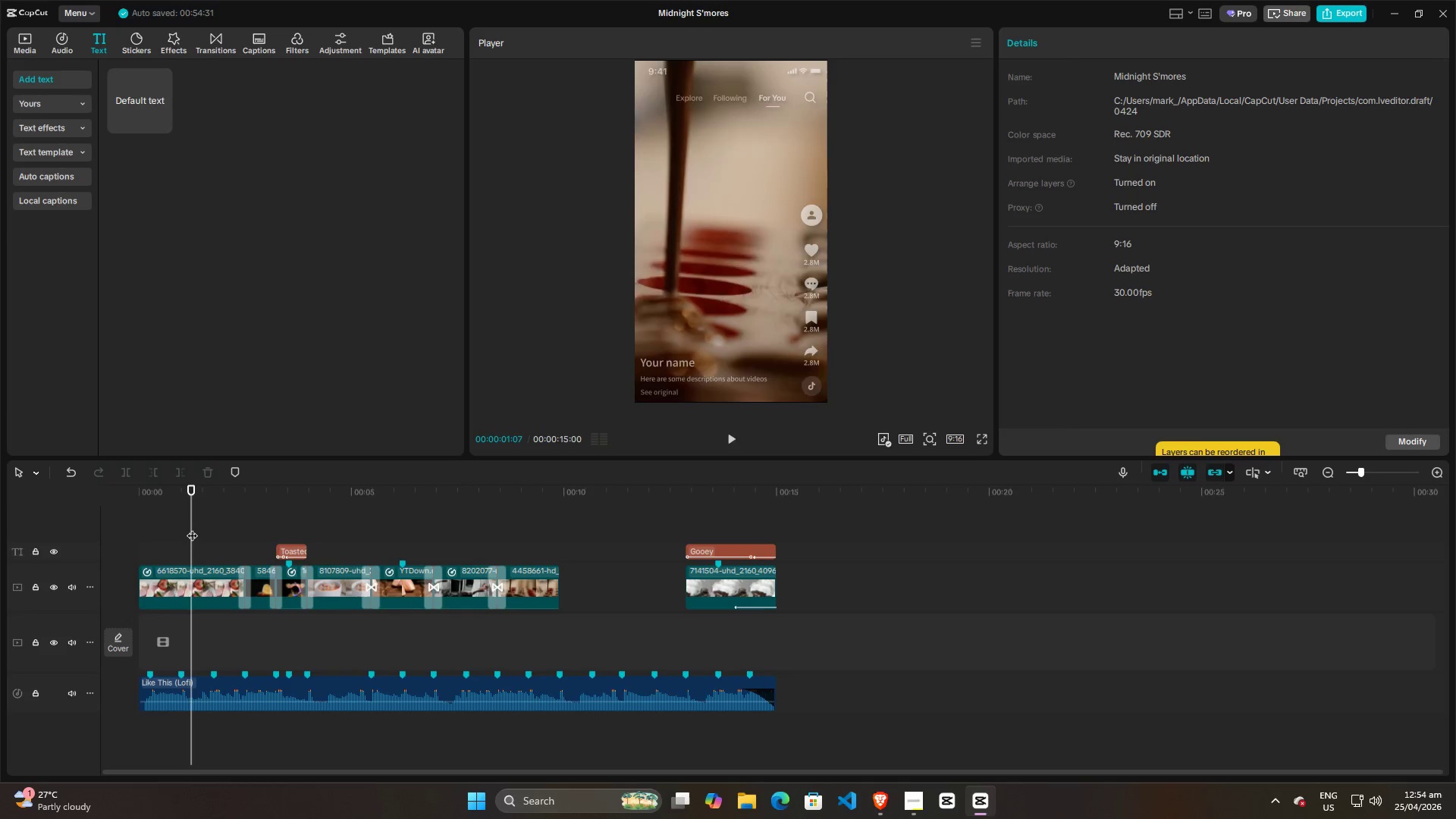 
key(Space)
 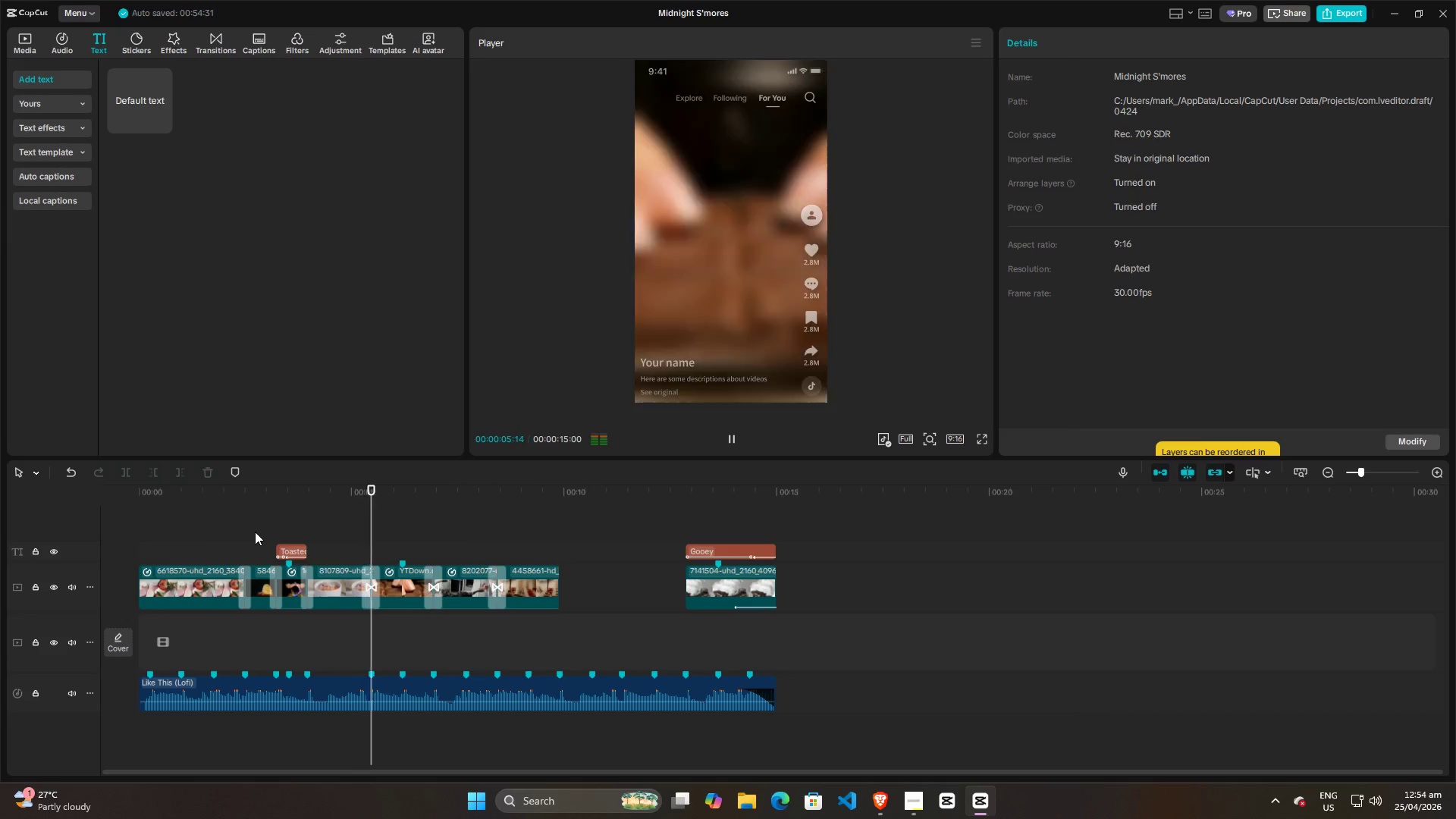 
wait(5.7)
 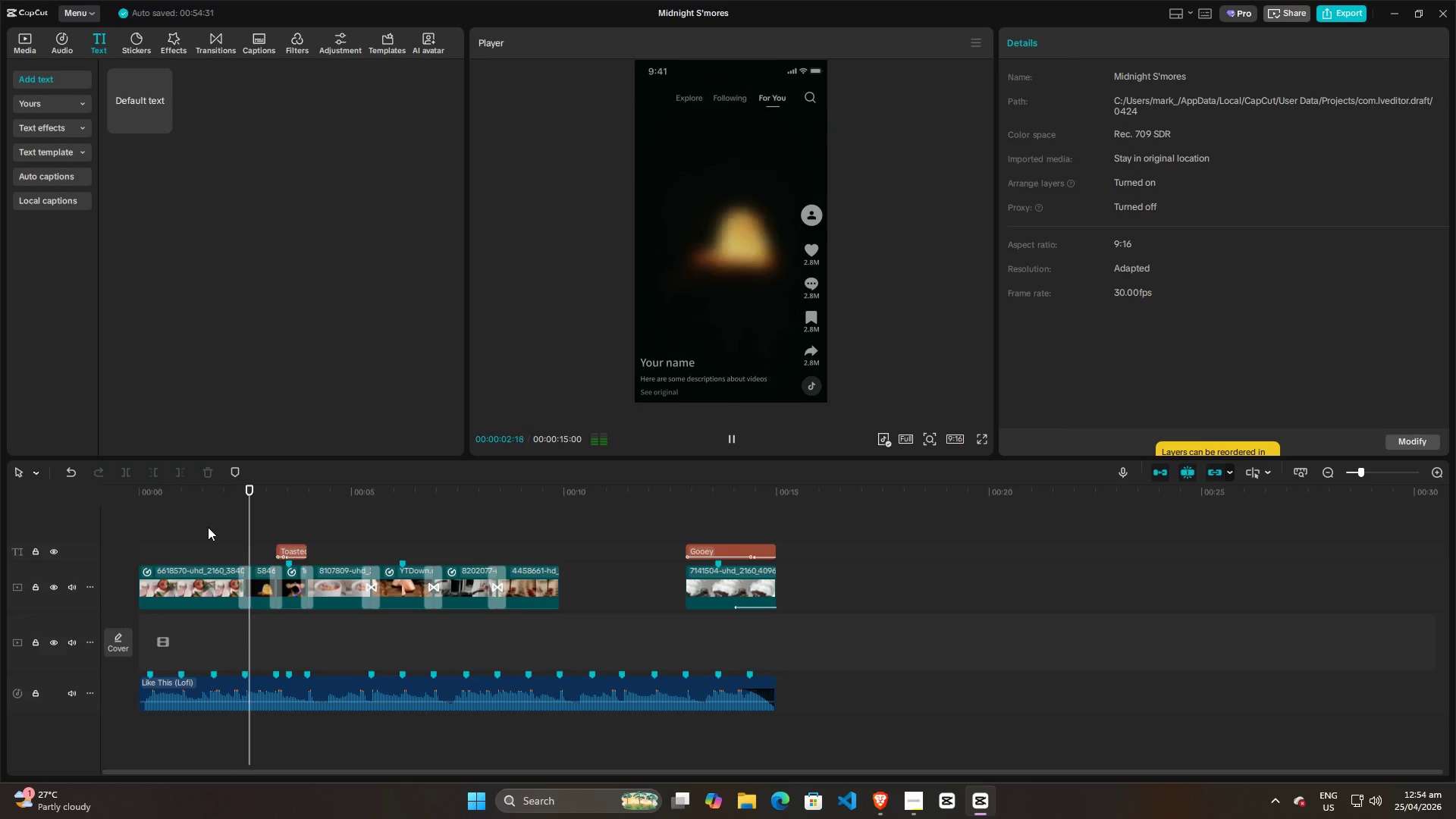 
key(Space)
 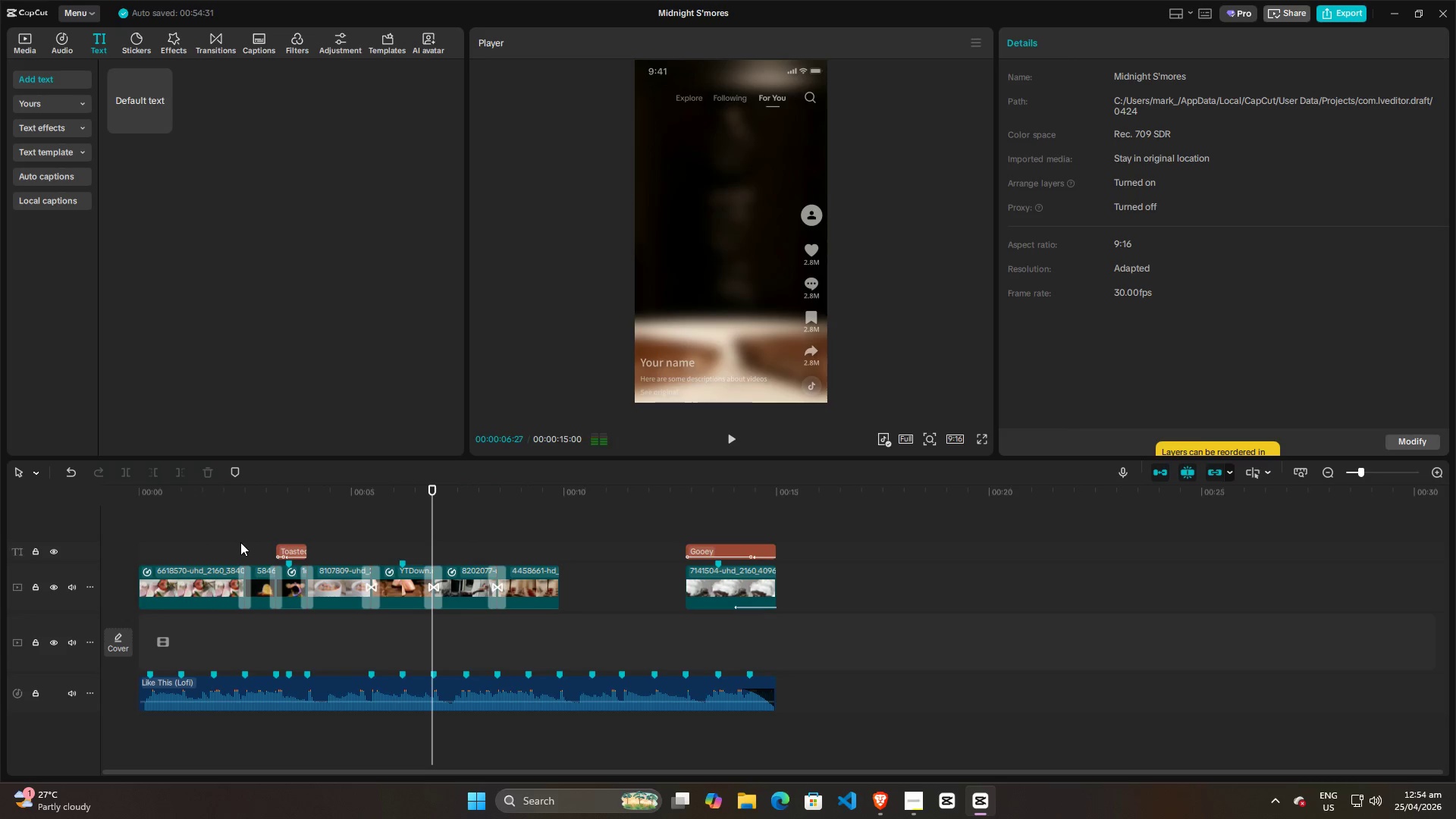 
left_click([240, 542])
 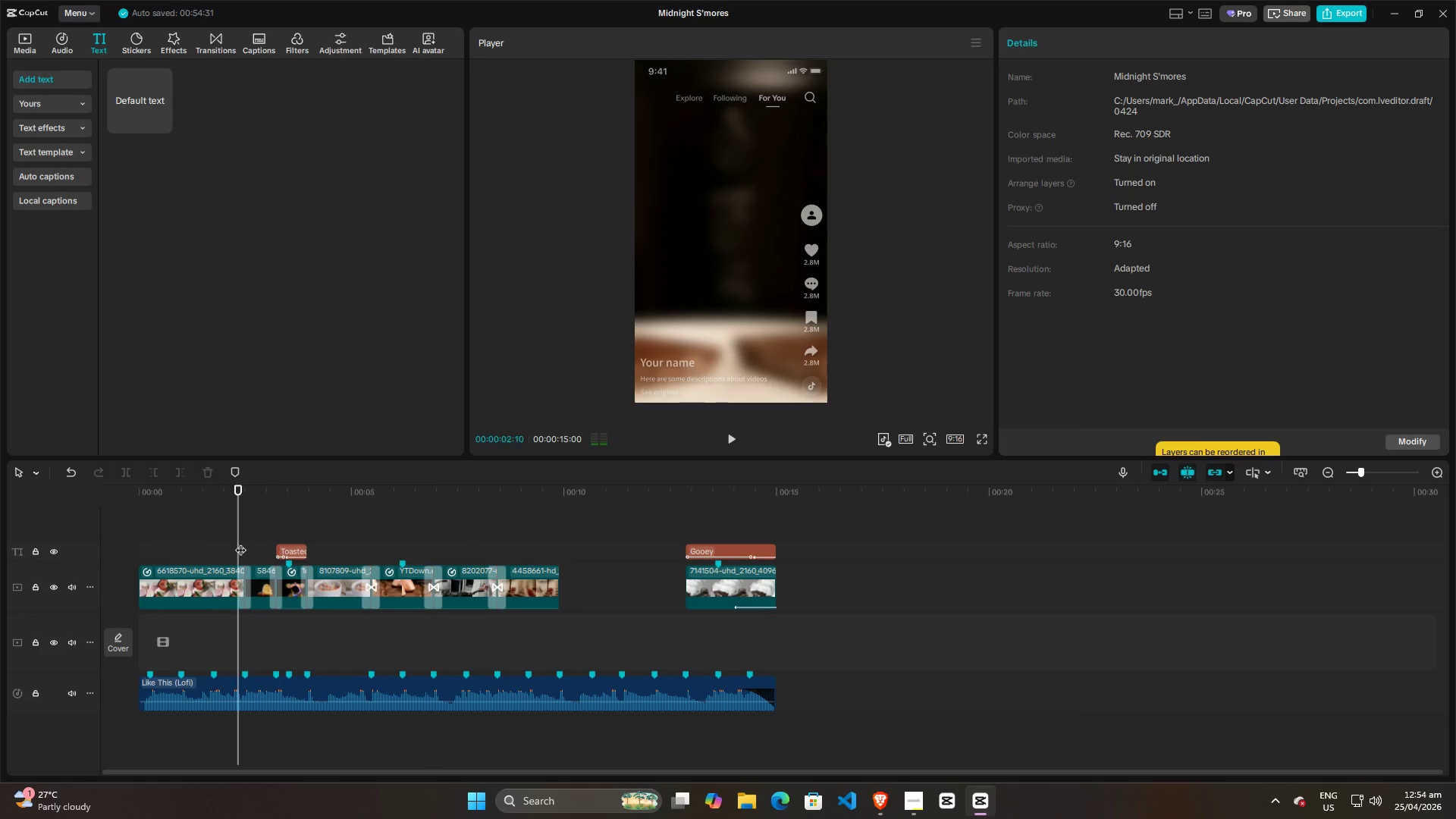 
key(Space)
 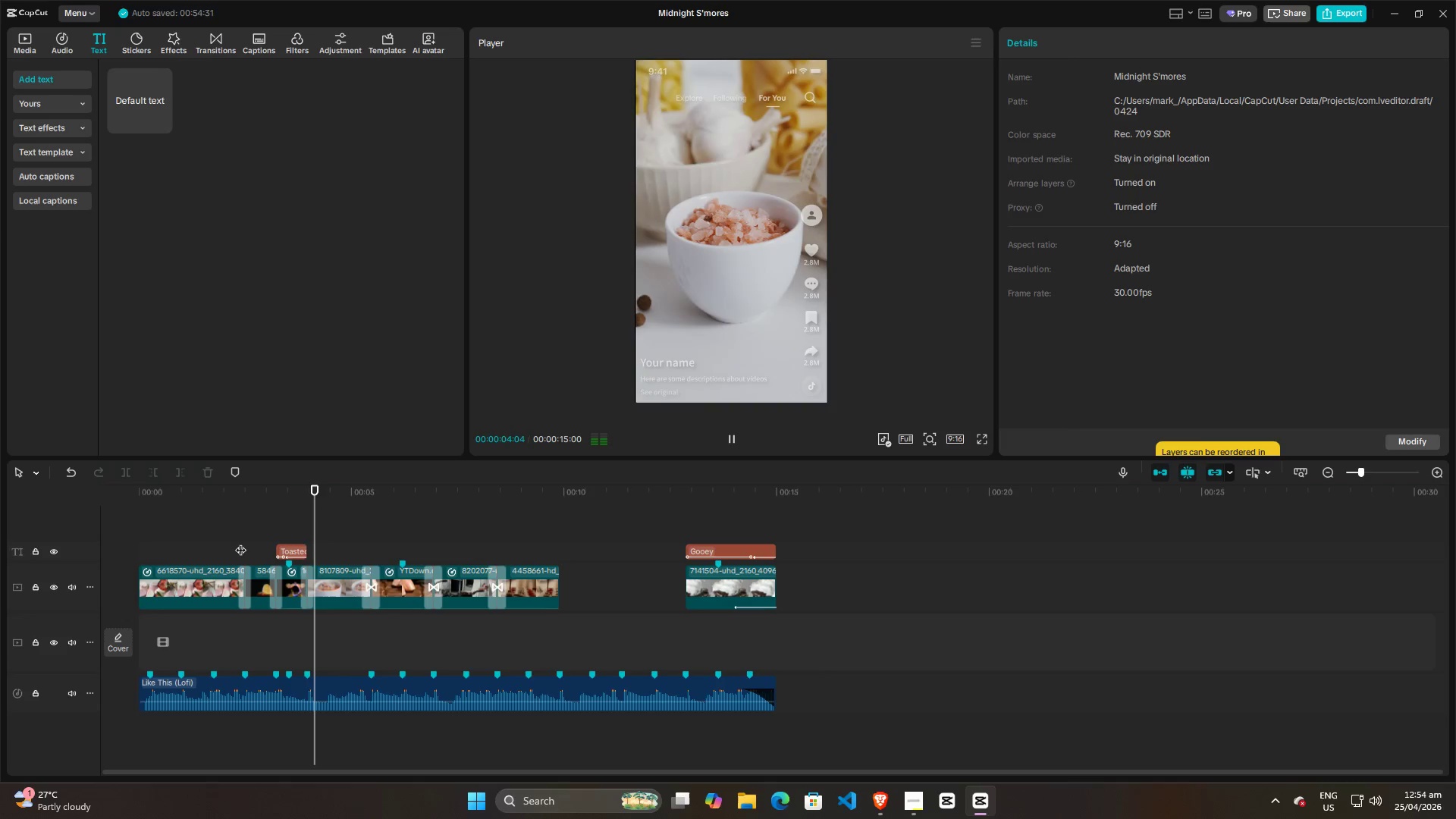 
key(Space)
 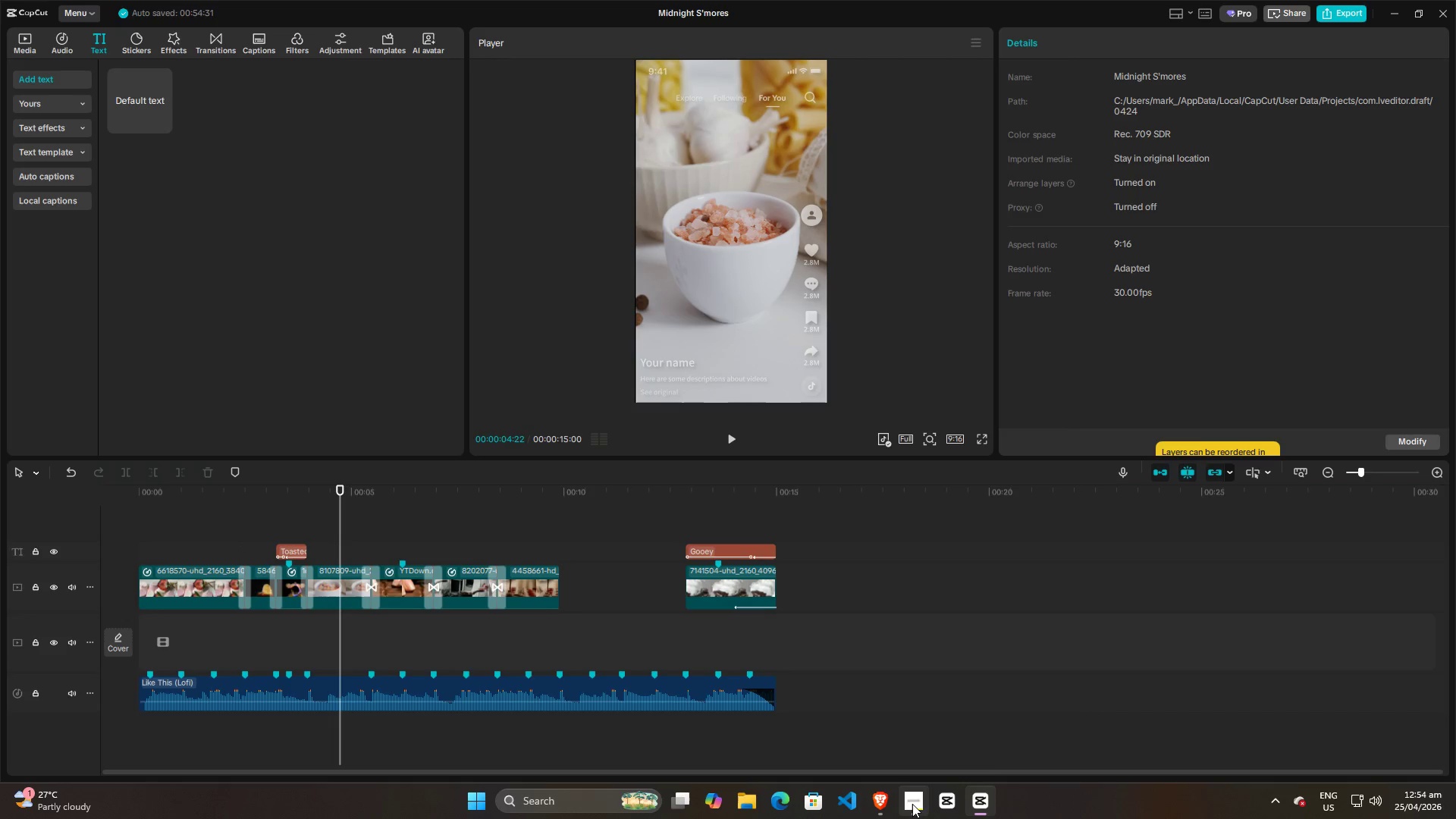 
left_click([912, 805])